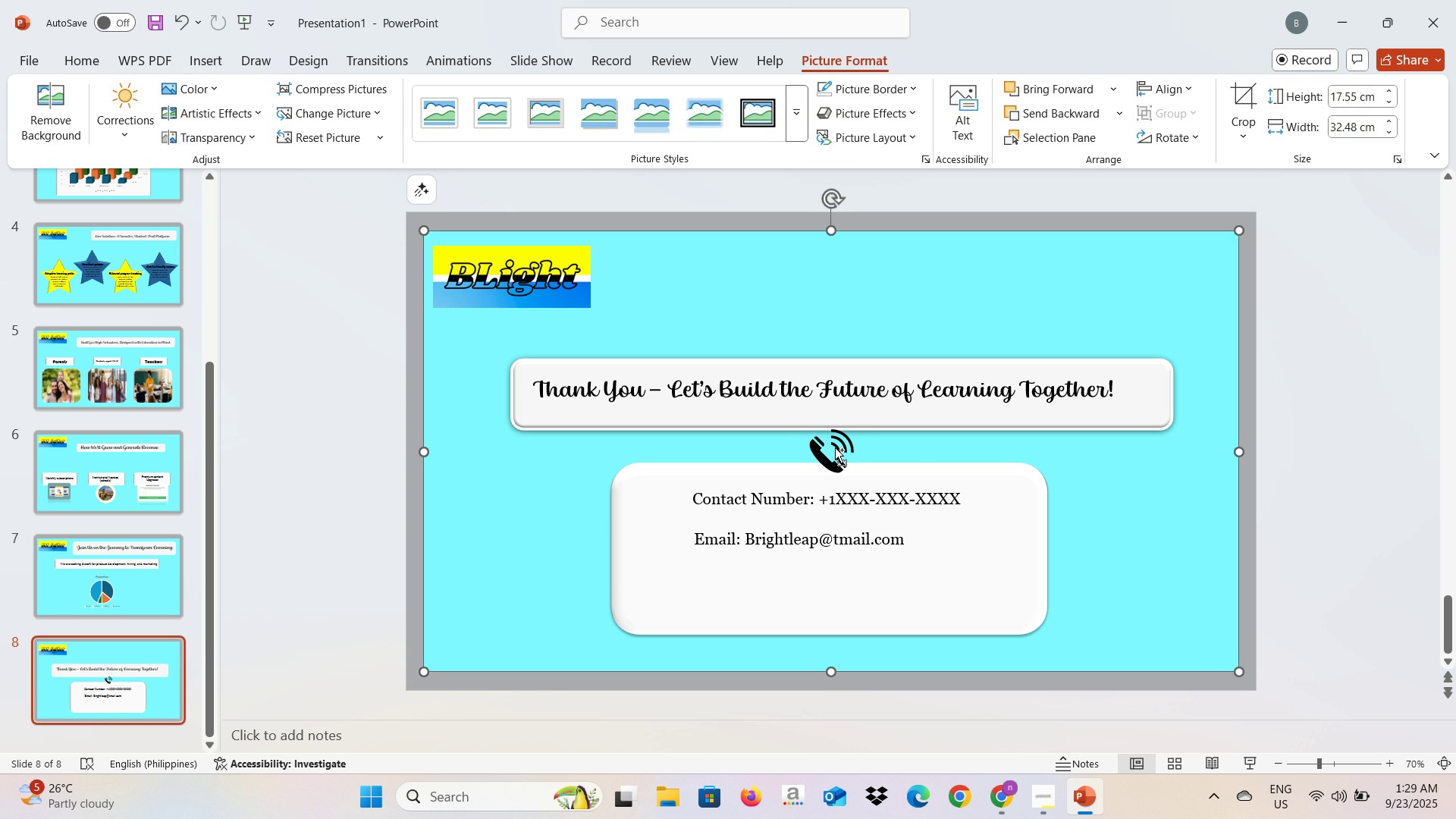 
key(Control+Z)
 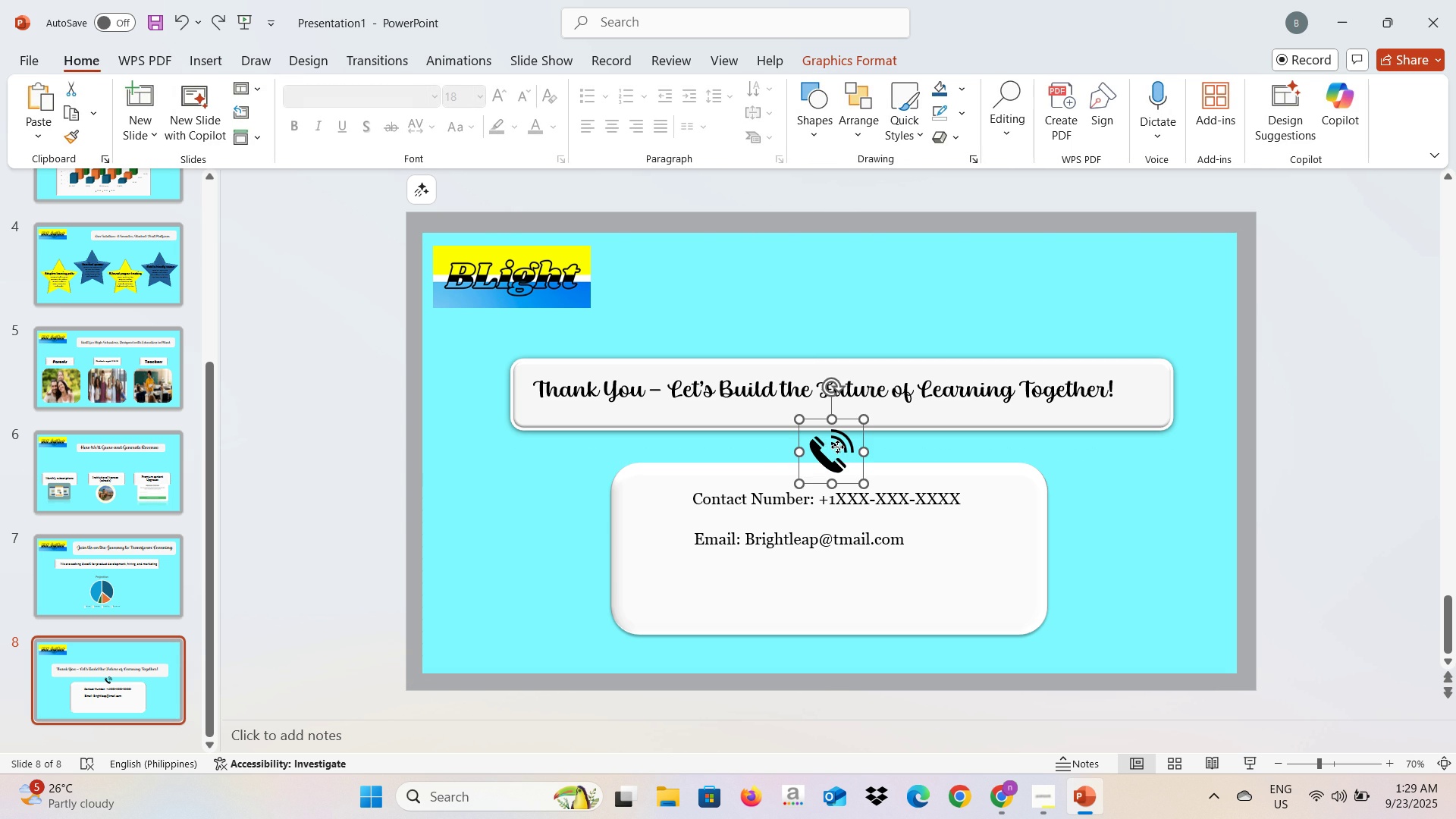 
left_click_drag(start_coordinate=[837, 447], to_coordinate=[654, 491])
 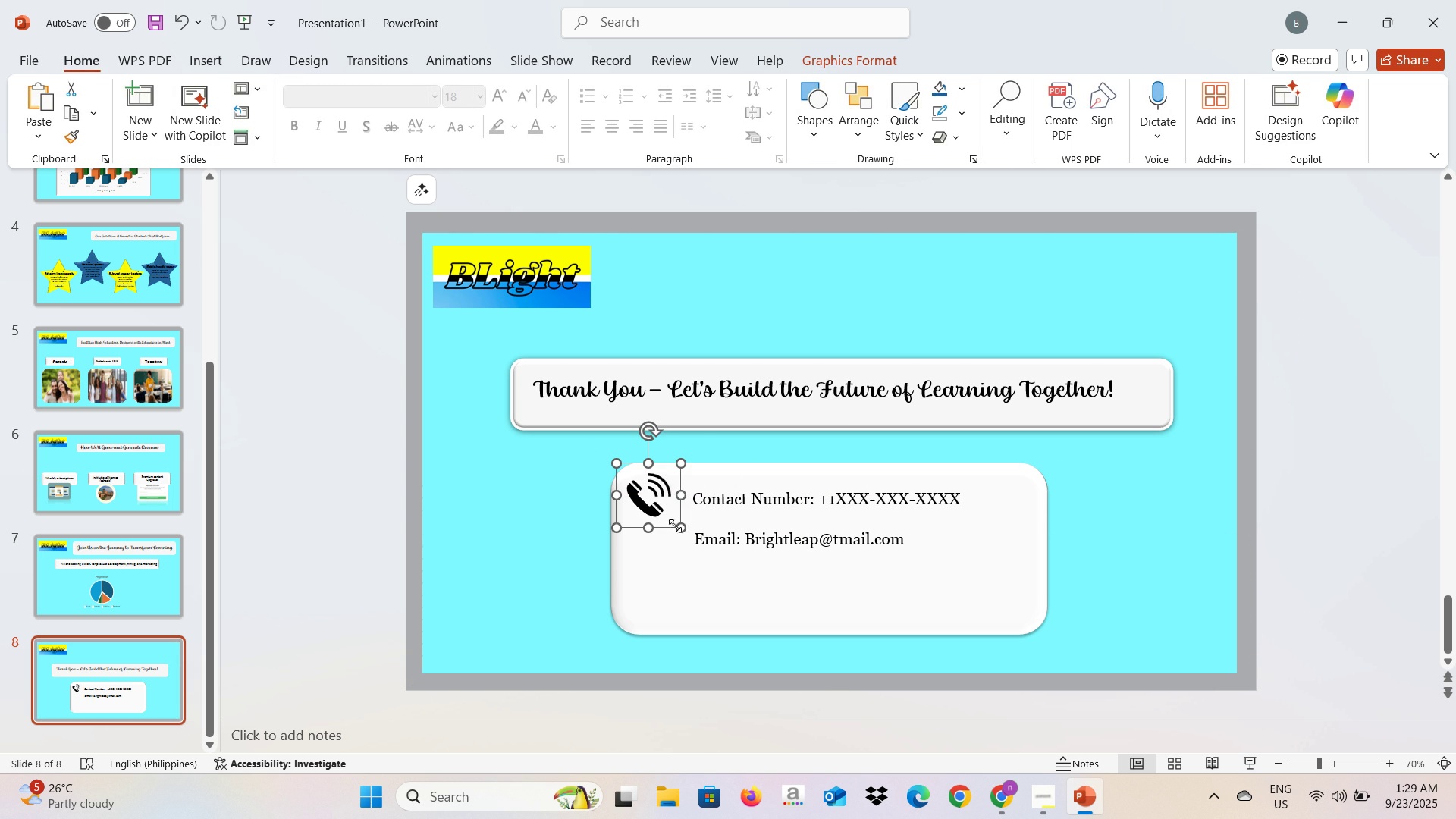 
left_click_drag(start_coordinate=[675, 526], to_coordinate=[658, 510])
 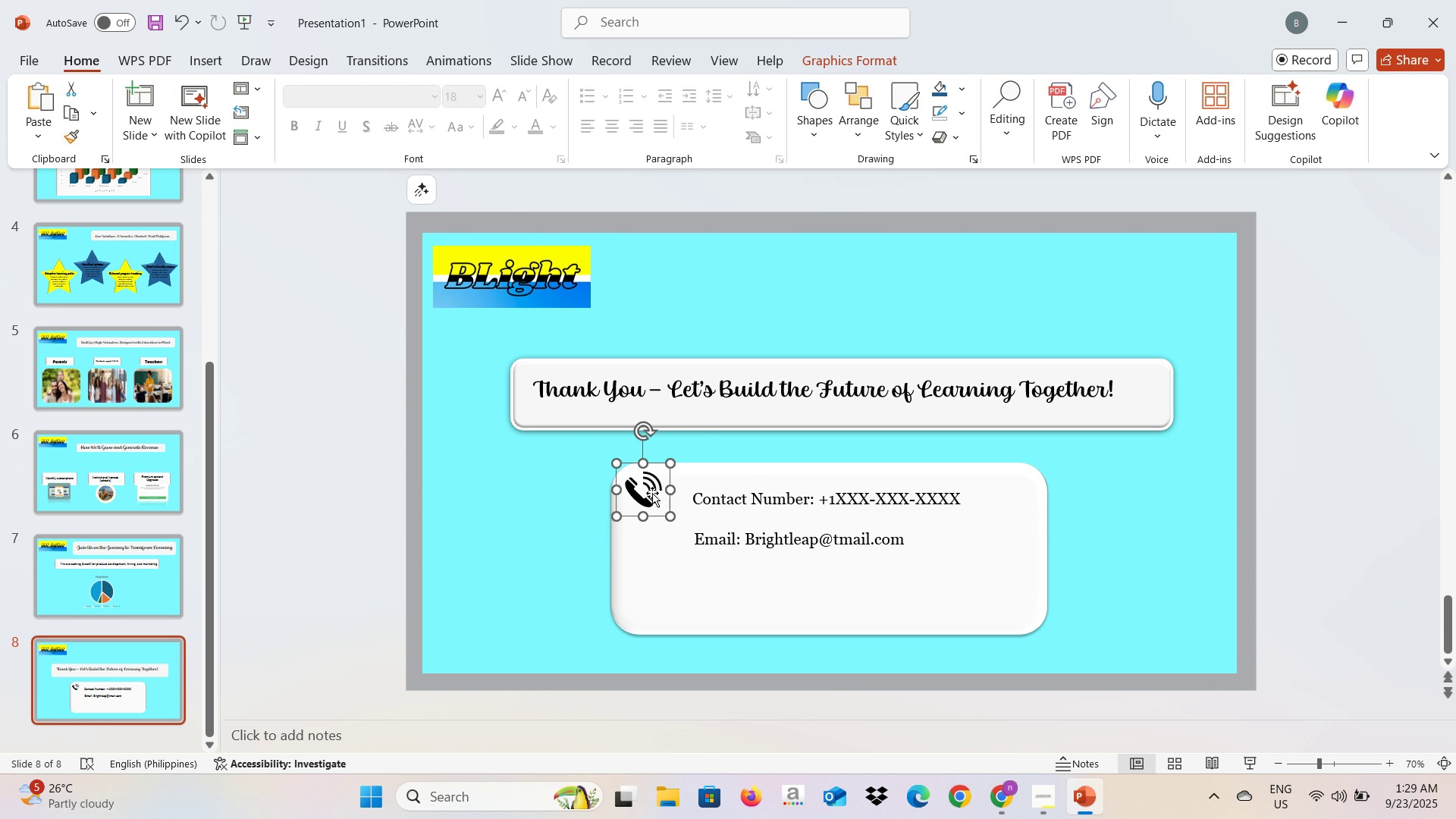 
left_click_drag(start_coordinate=[652, 493], to_coordinate=[664, 499])
 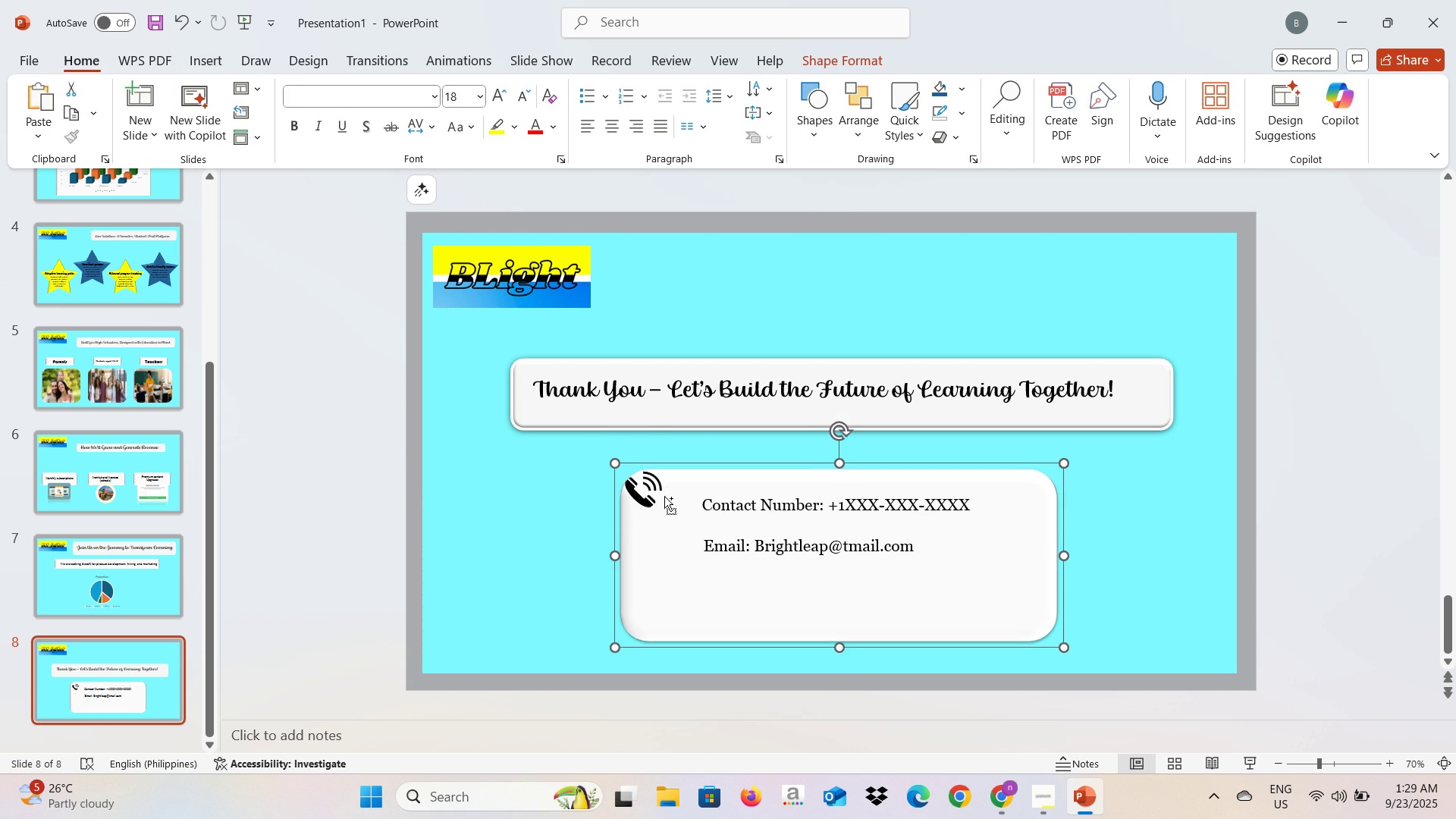 
key(Control+Z)
 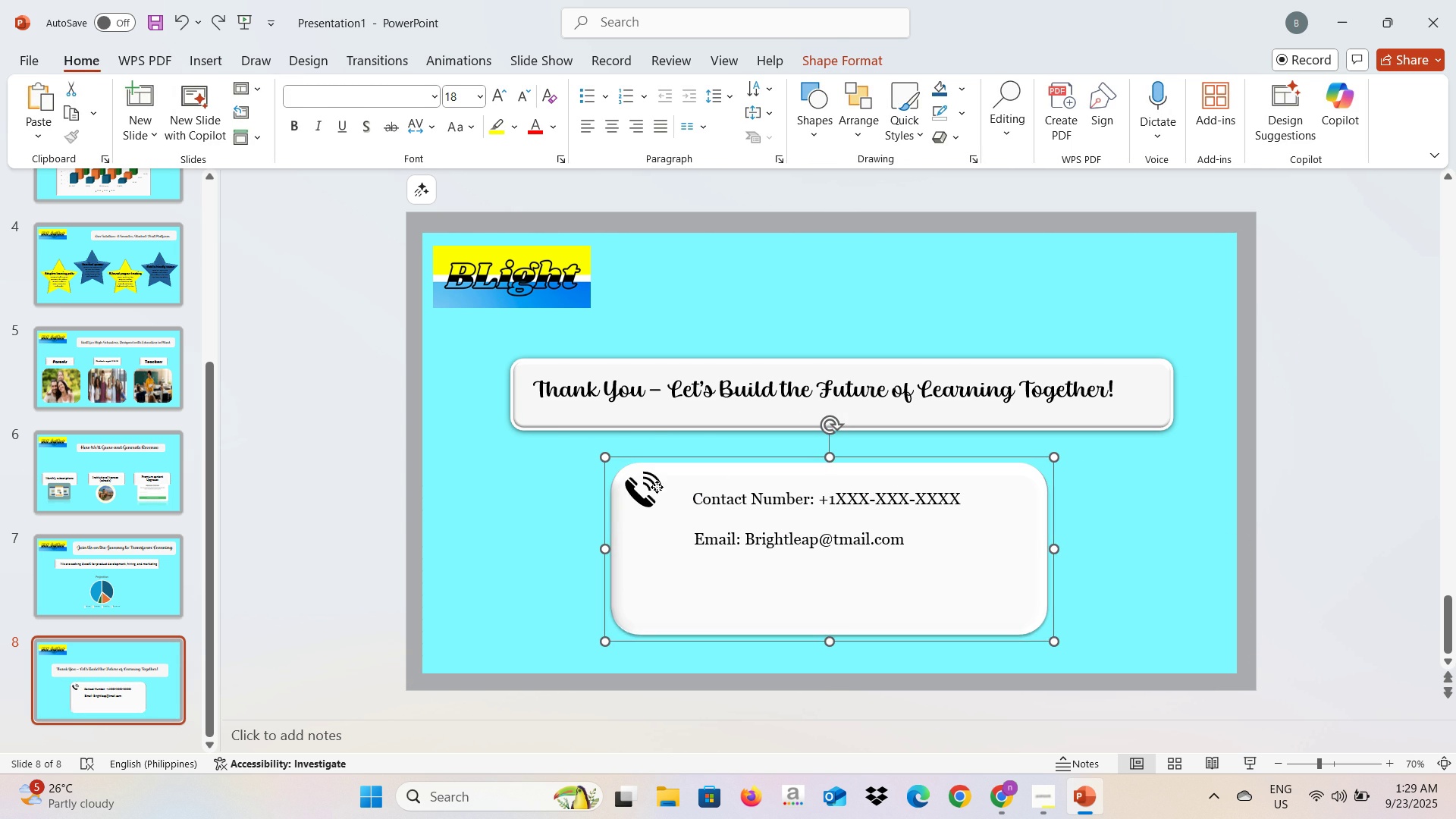 
left_click([657, 487])
 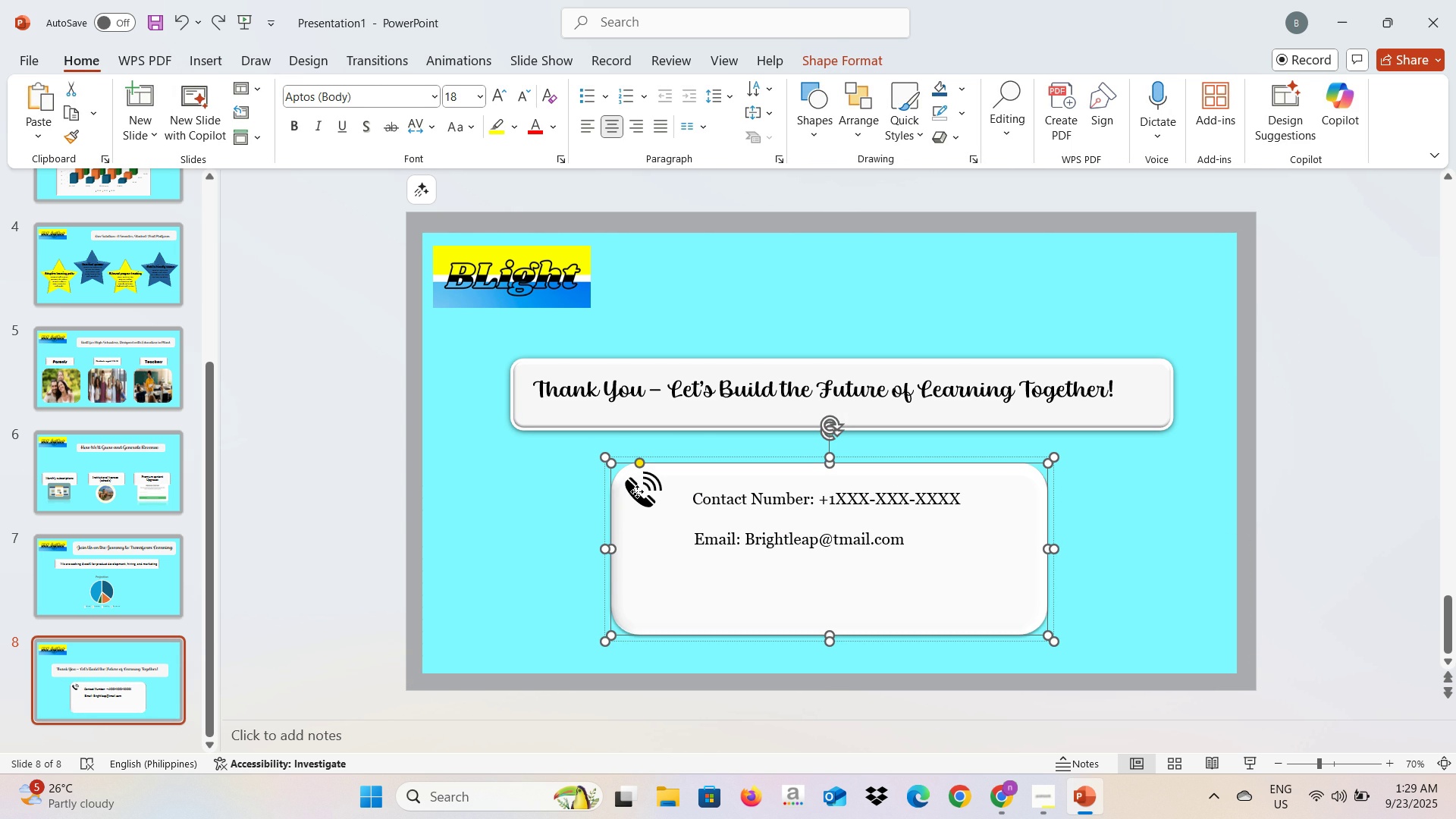 
double_click([637, 491])
 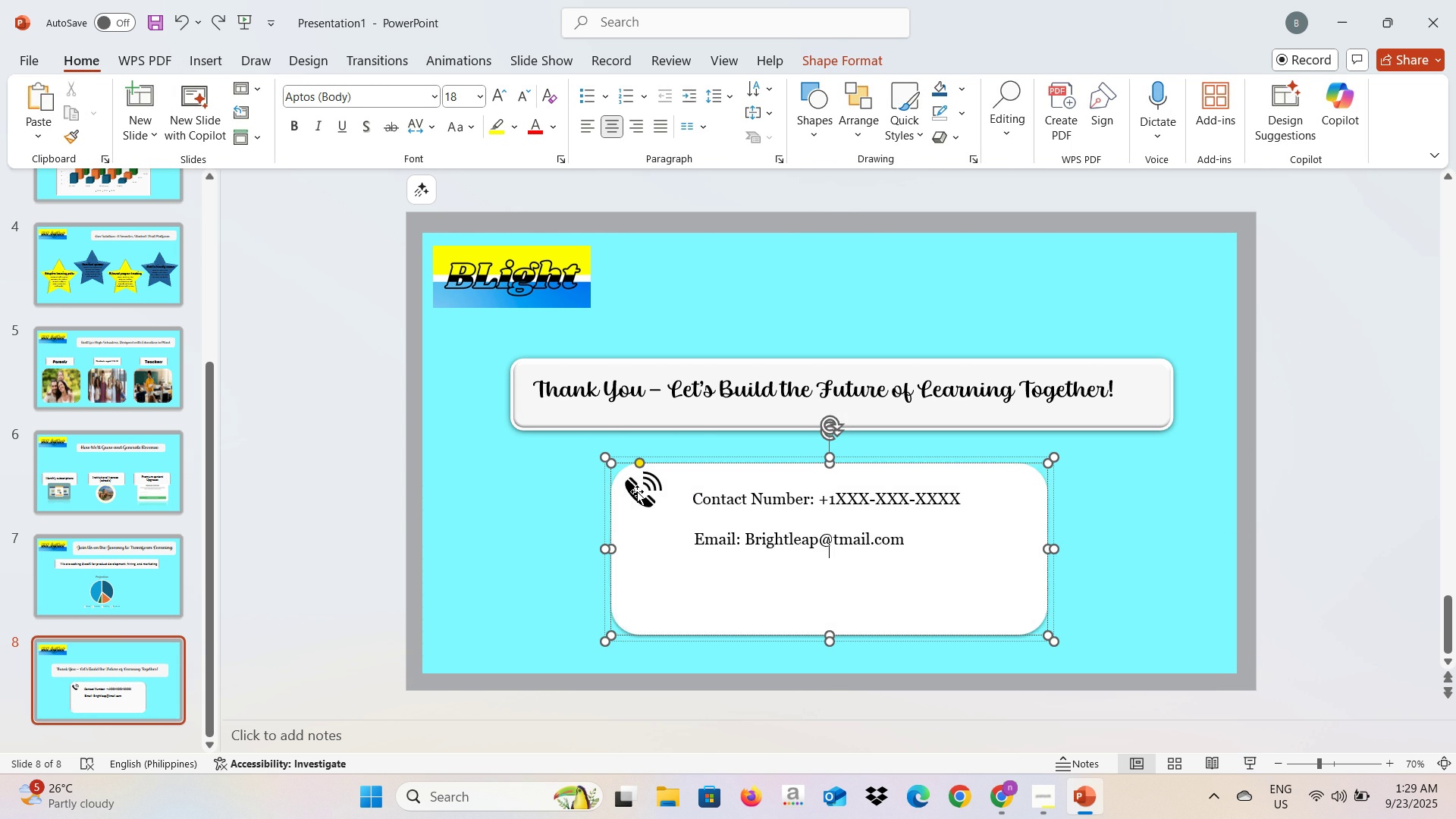 
triple_click([637, 491])
 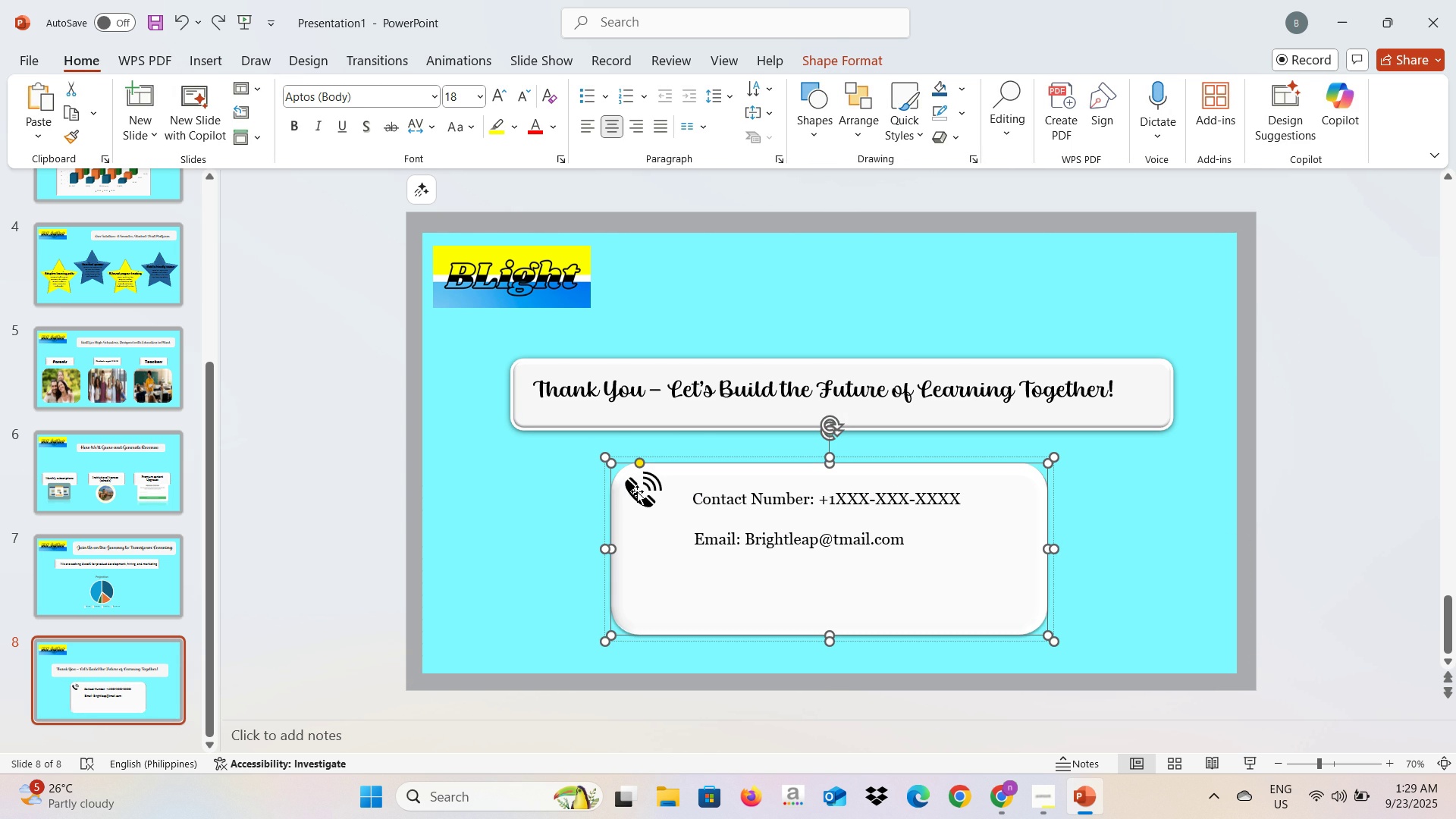 
triple_click([637, 491])
 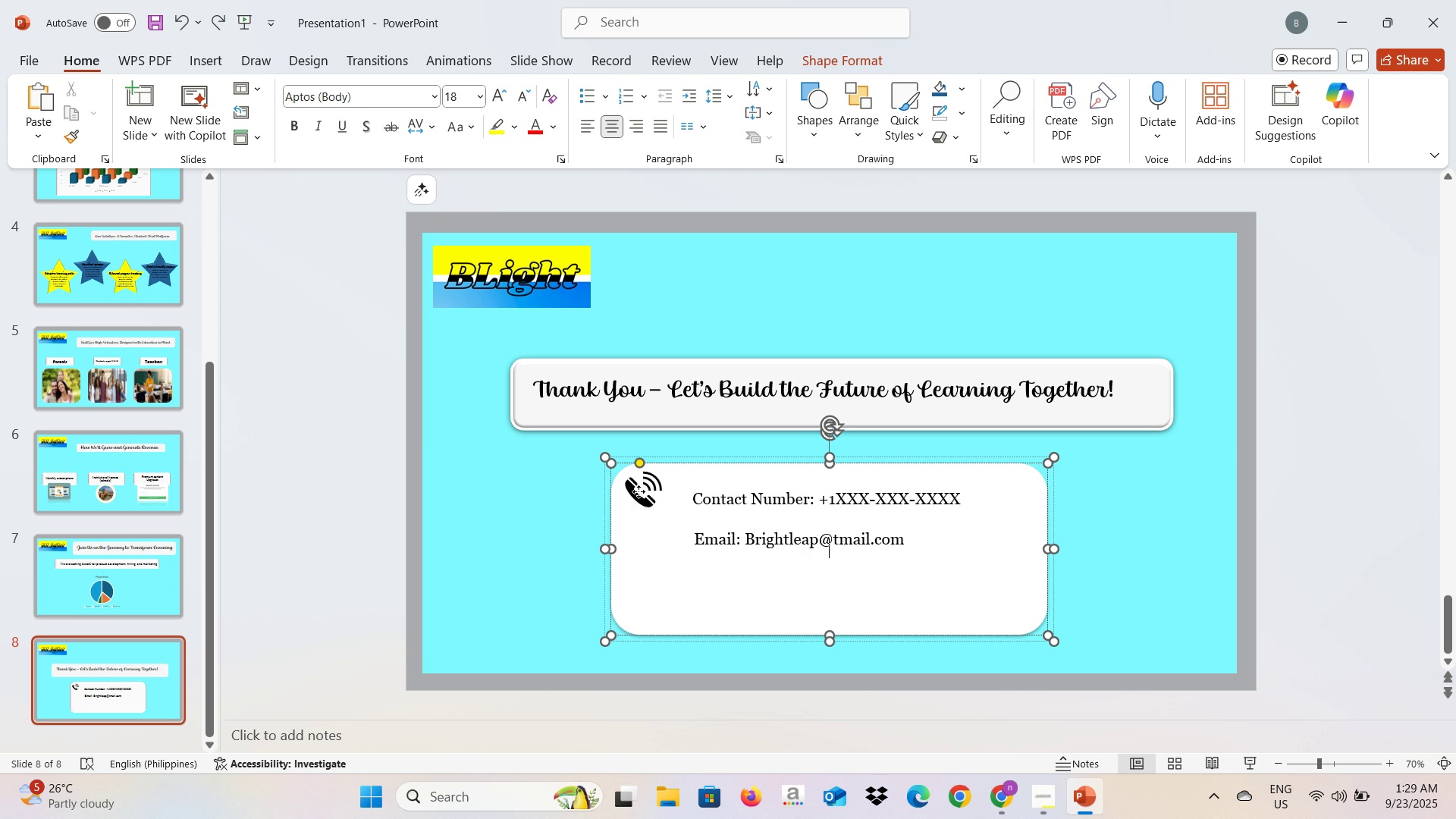 
triple_click([639, 491])
 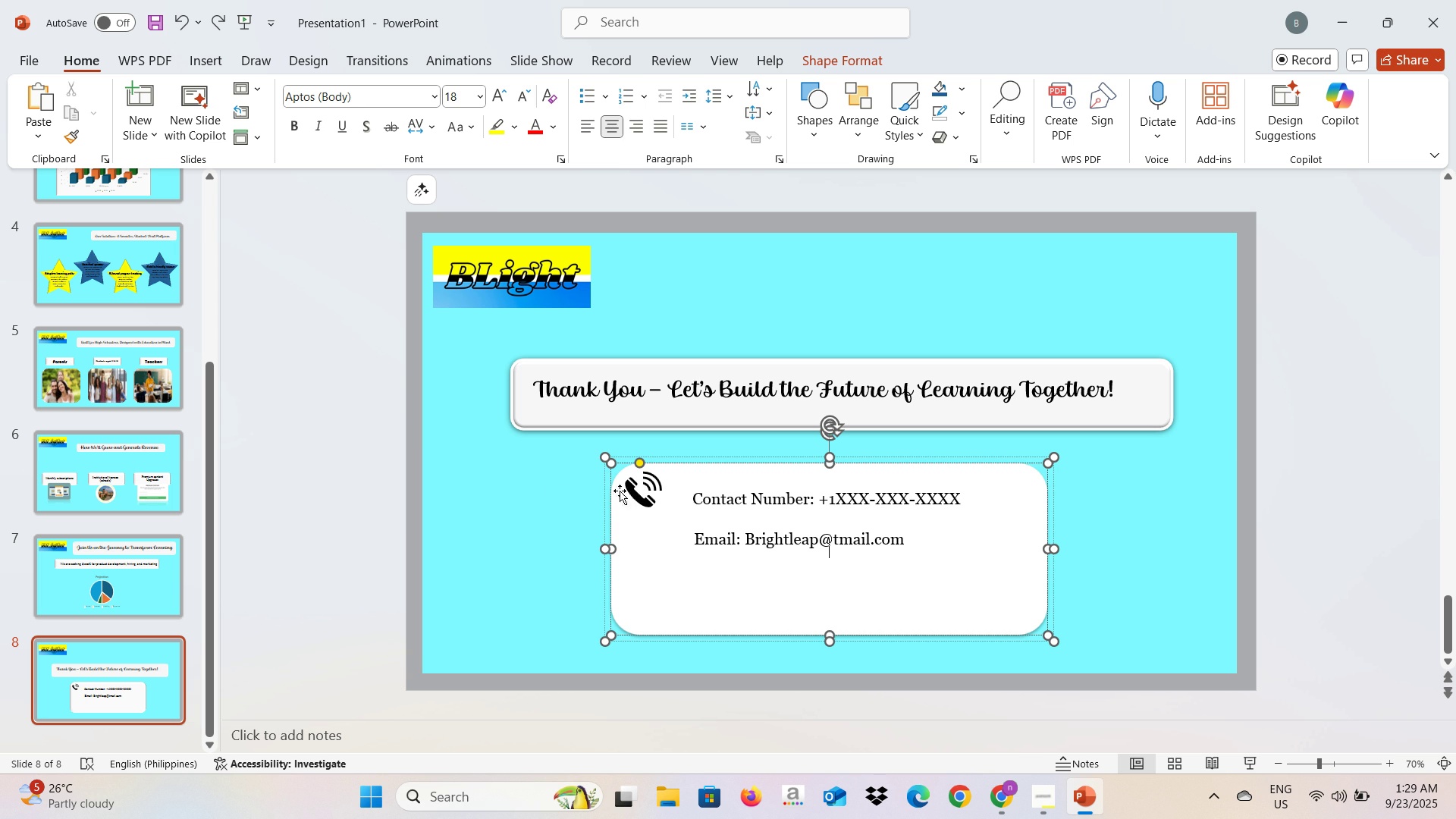 
triple_click([639, 491])
 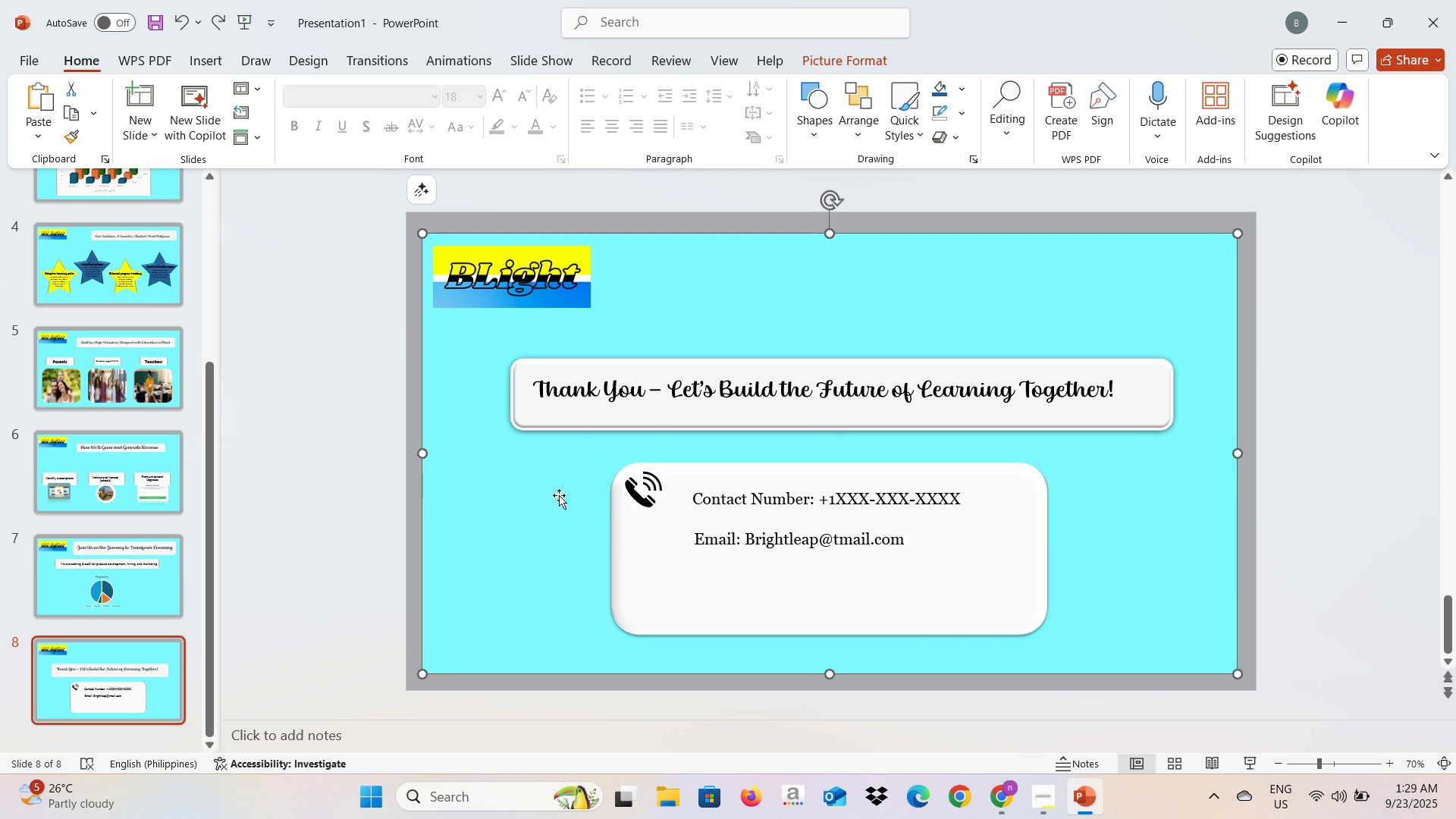 
triple_click([558, 495])
 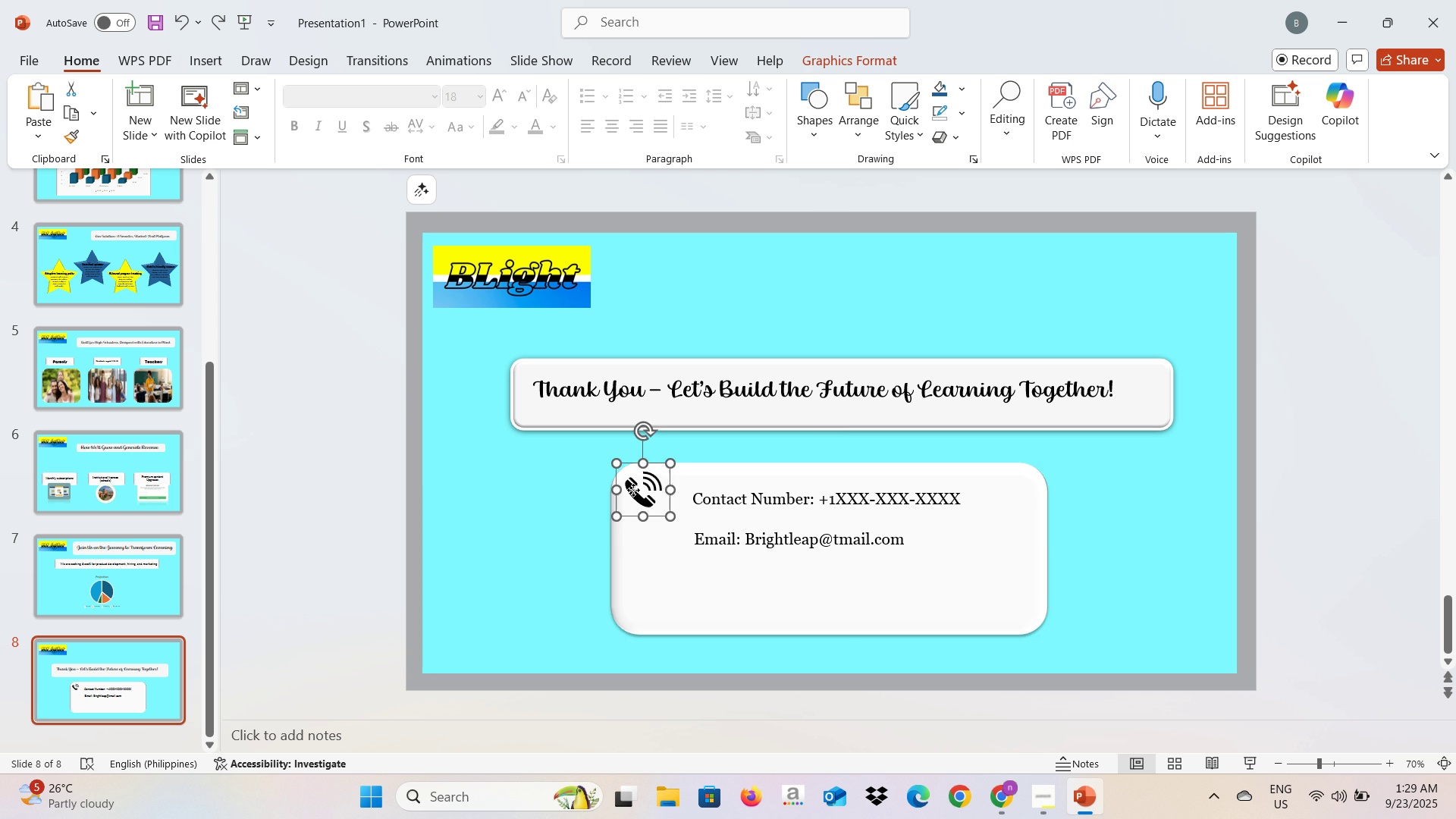 
left_click([633, 490])
 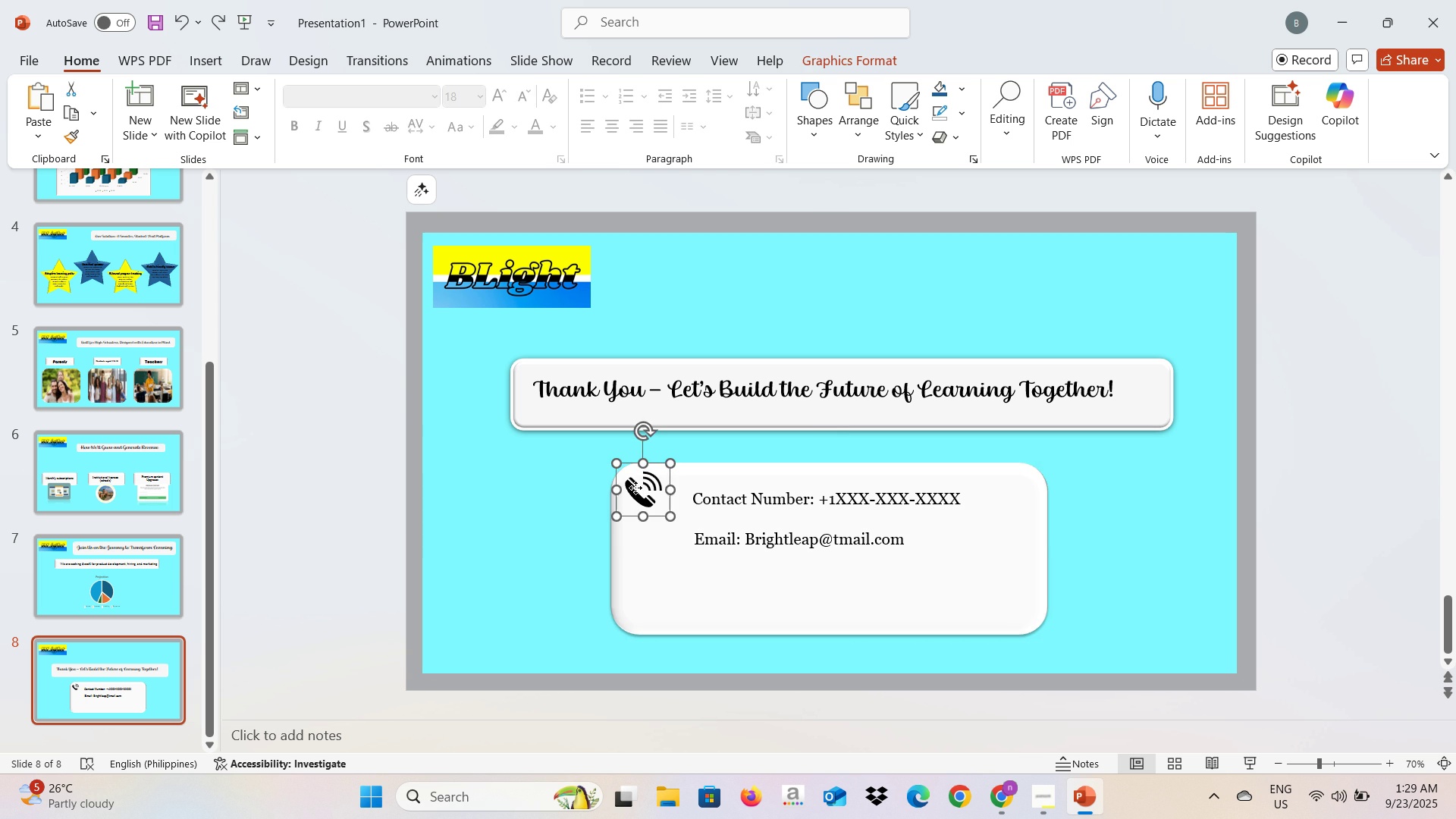 
left_click_drag(start_coordinate=[635, 488], to_coordinate=[646, 491])
 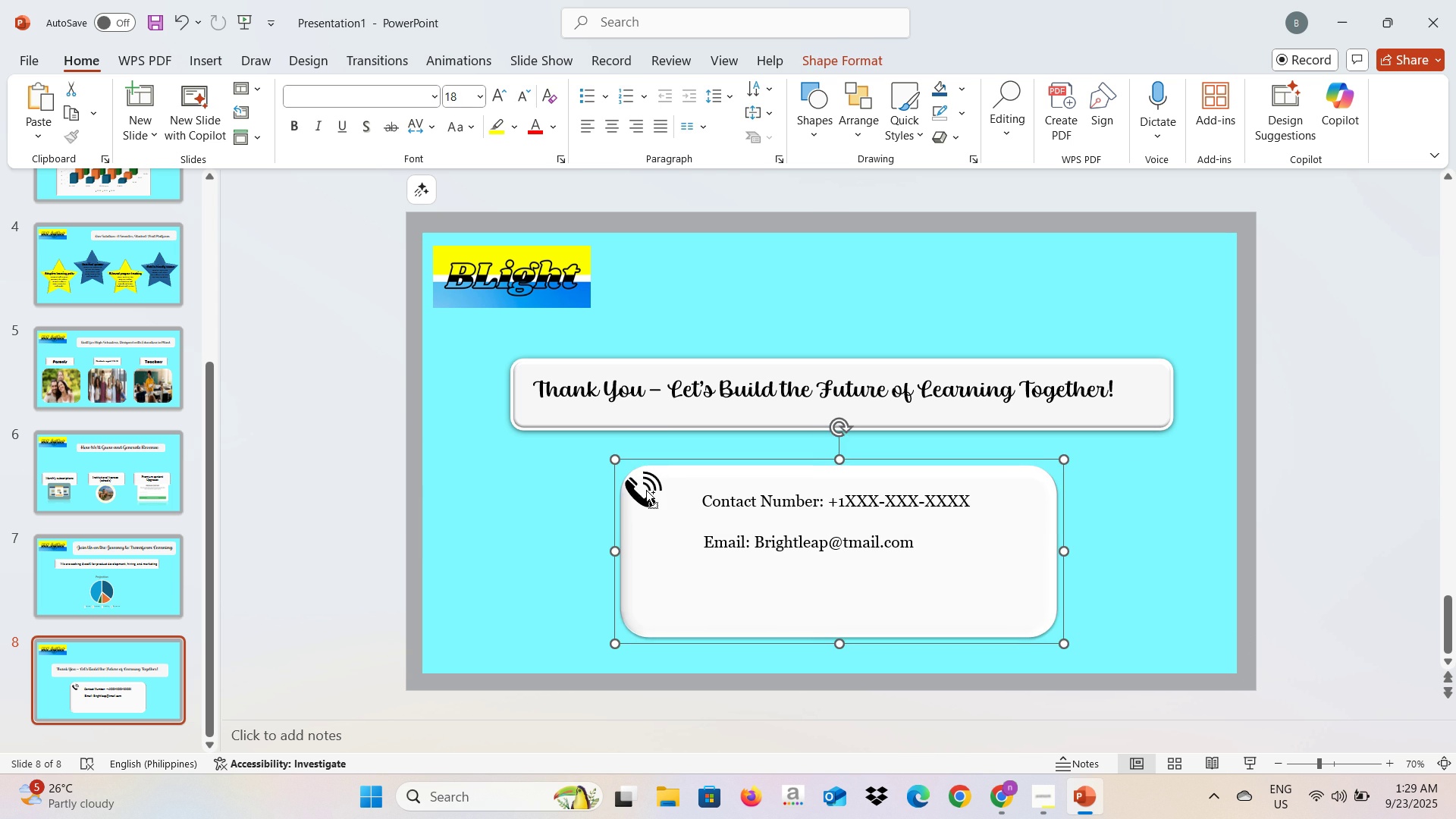 
key(Control+Z)
 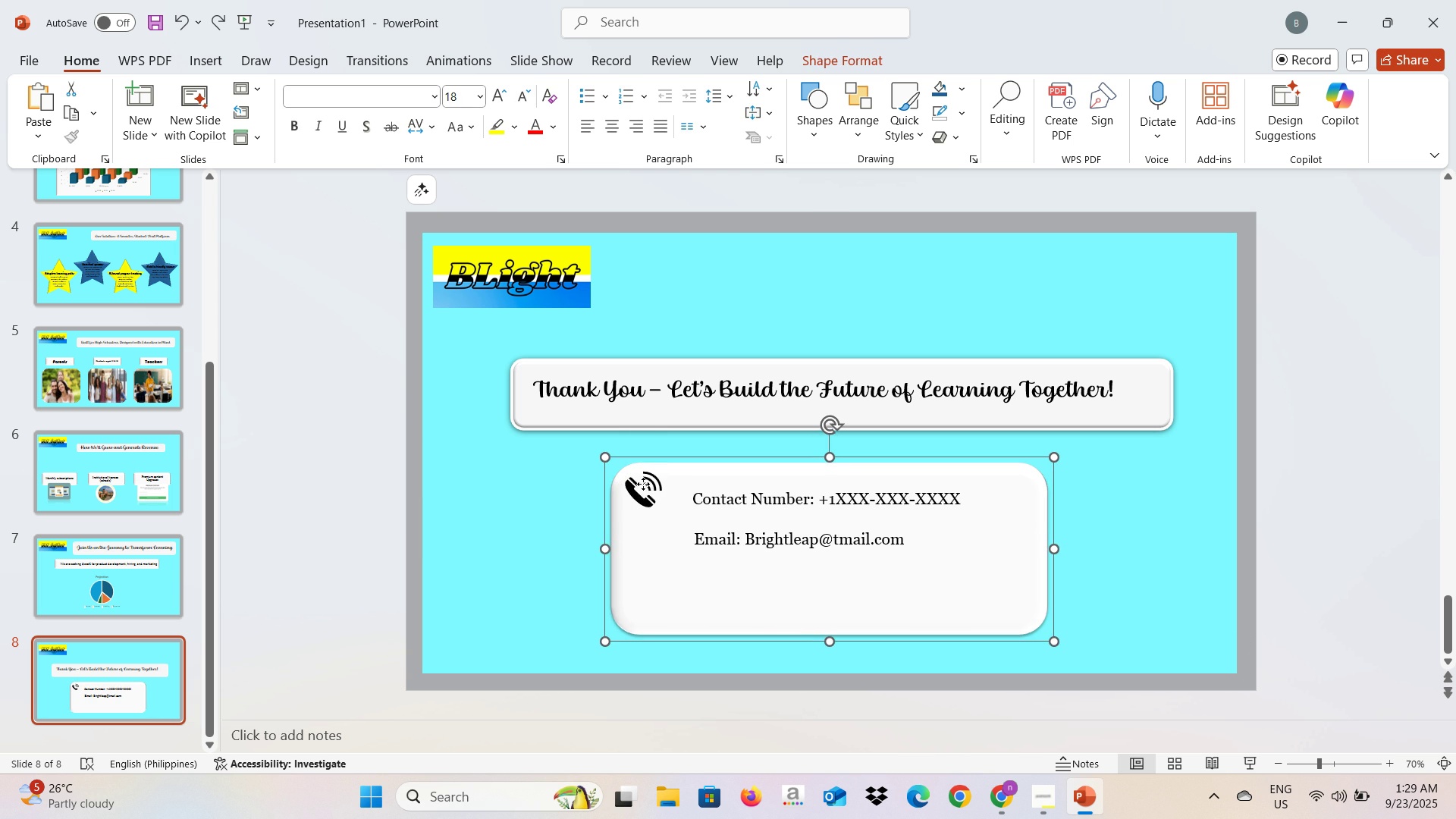 
left_click([643, 484])
 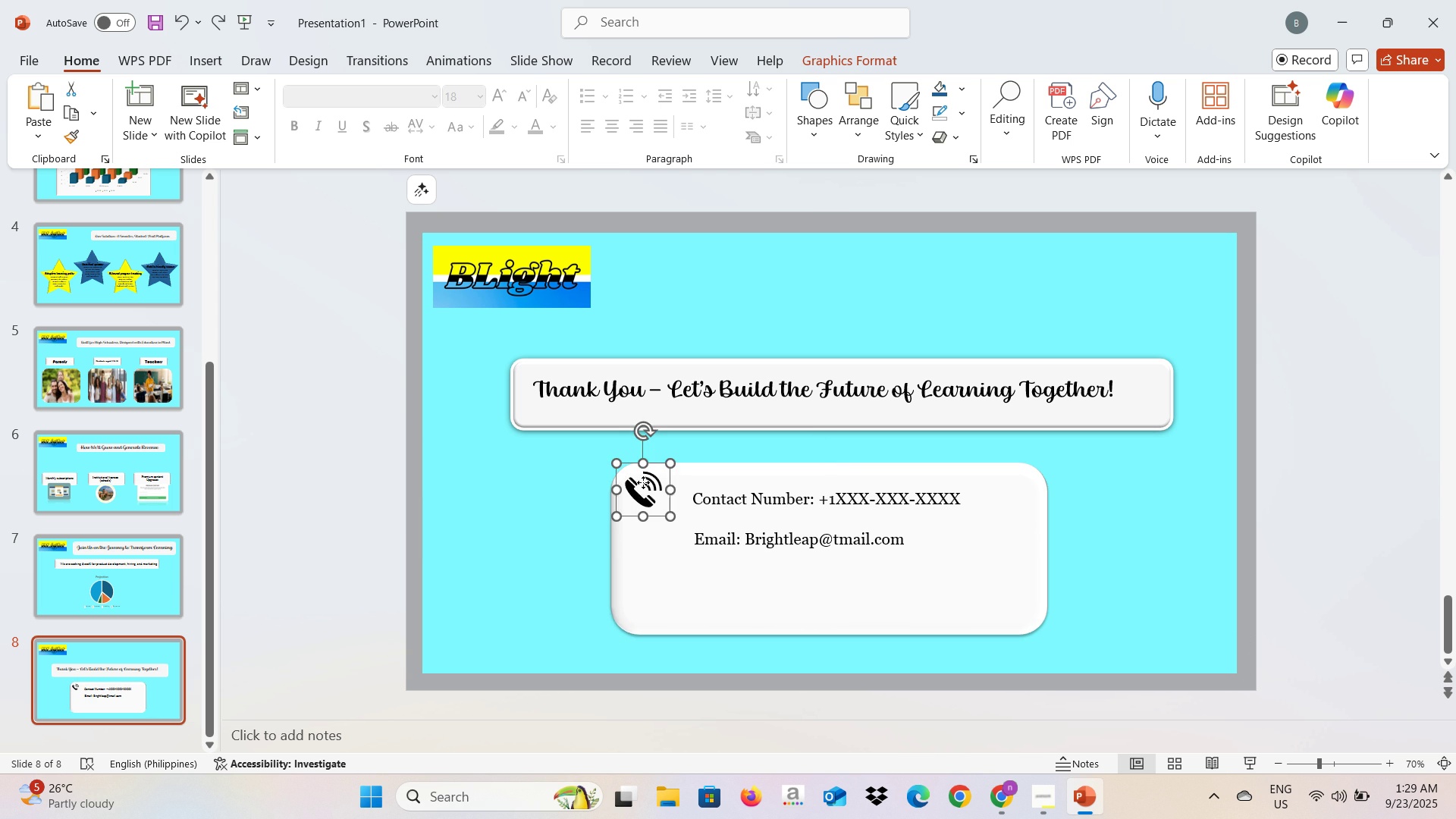 
left_click_drag(start_coordinate=[643, 482], to_coordinate=[653, 489])
 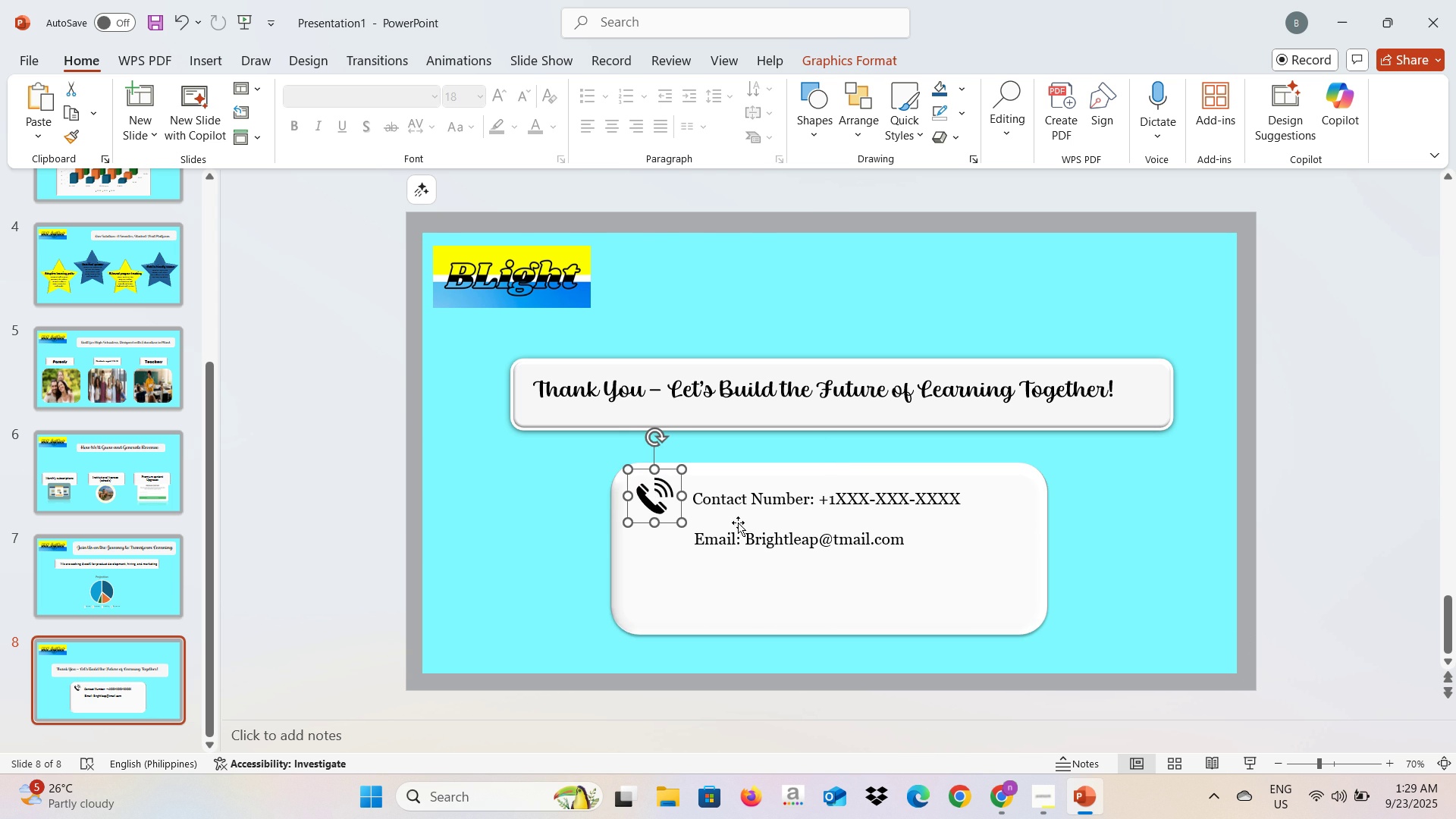 
key(Alt+AltLeft)
 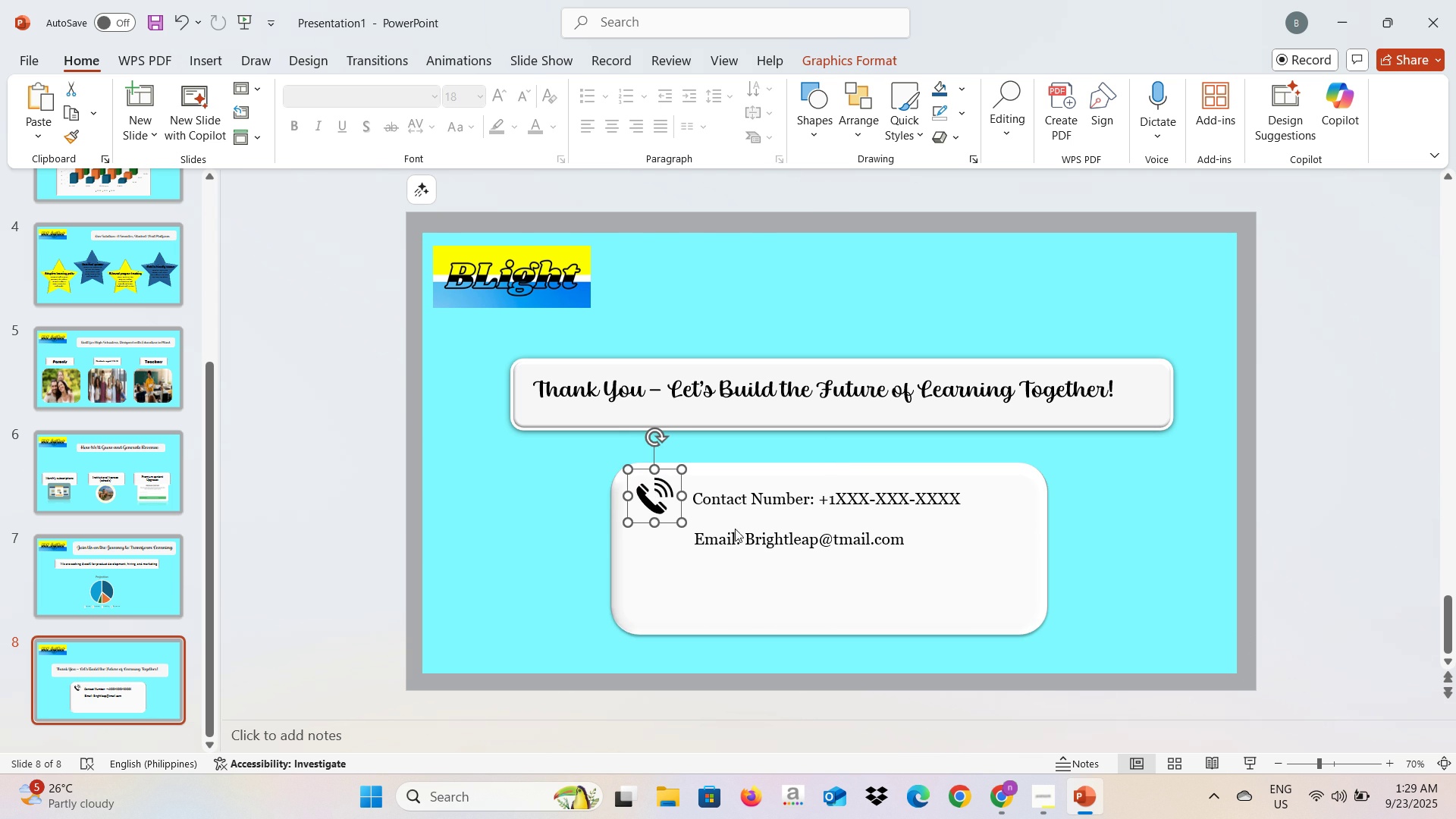 
key(Alt+Tab)
 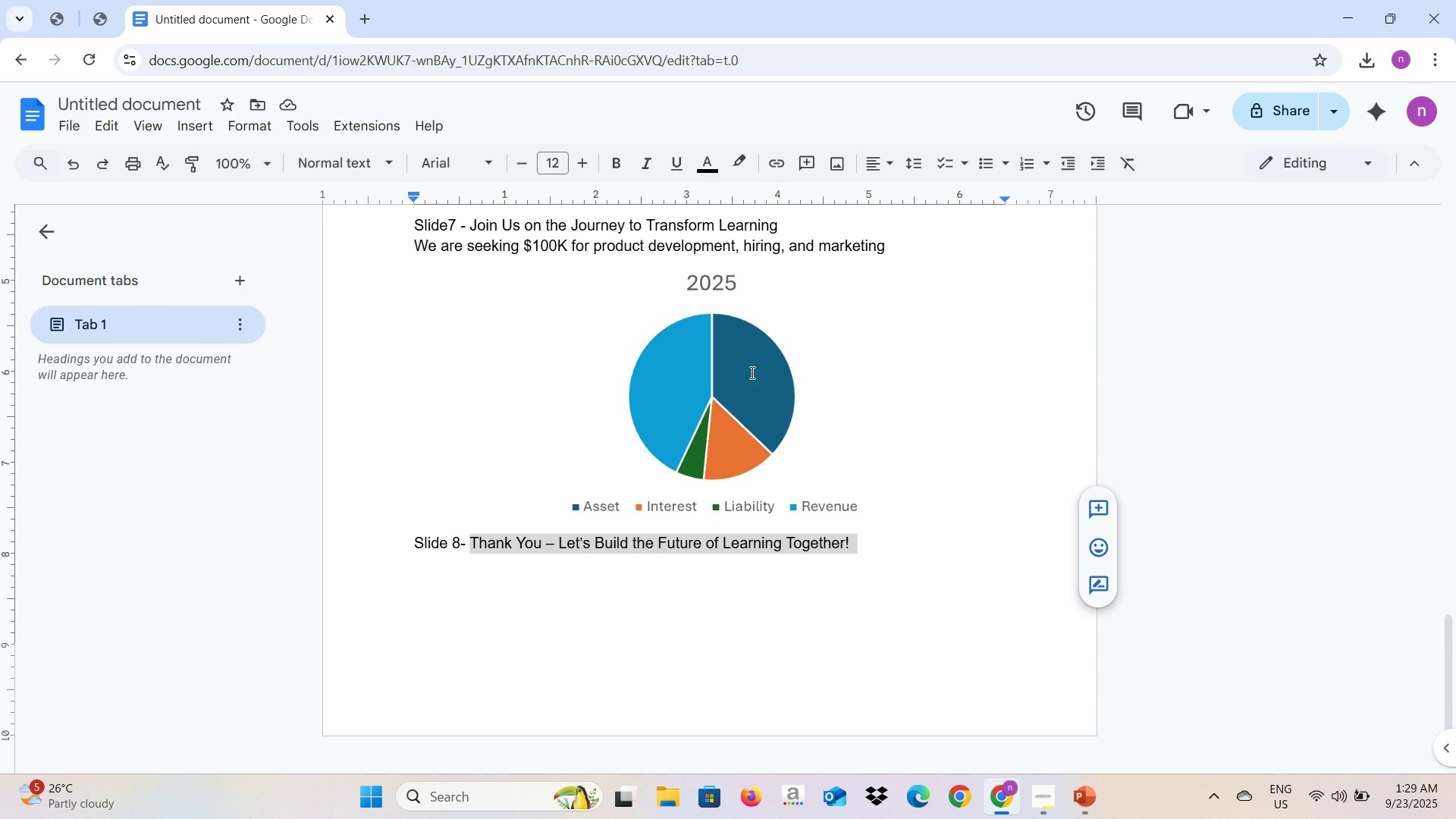 
key(Alt+AltLeft)
 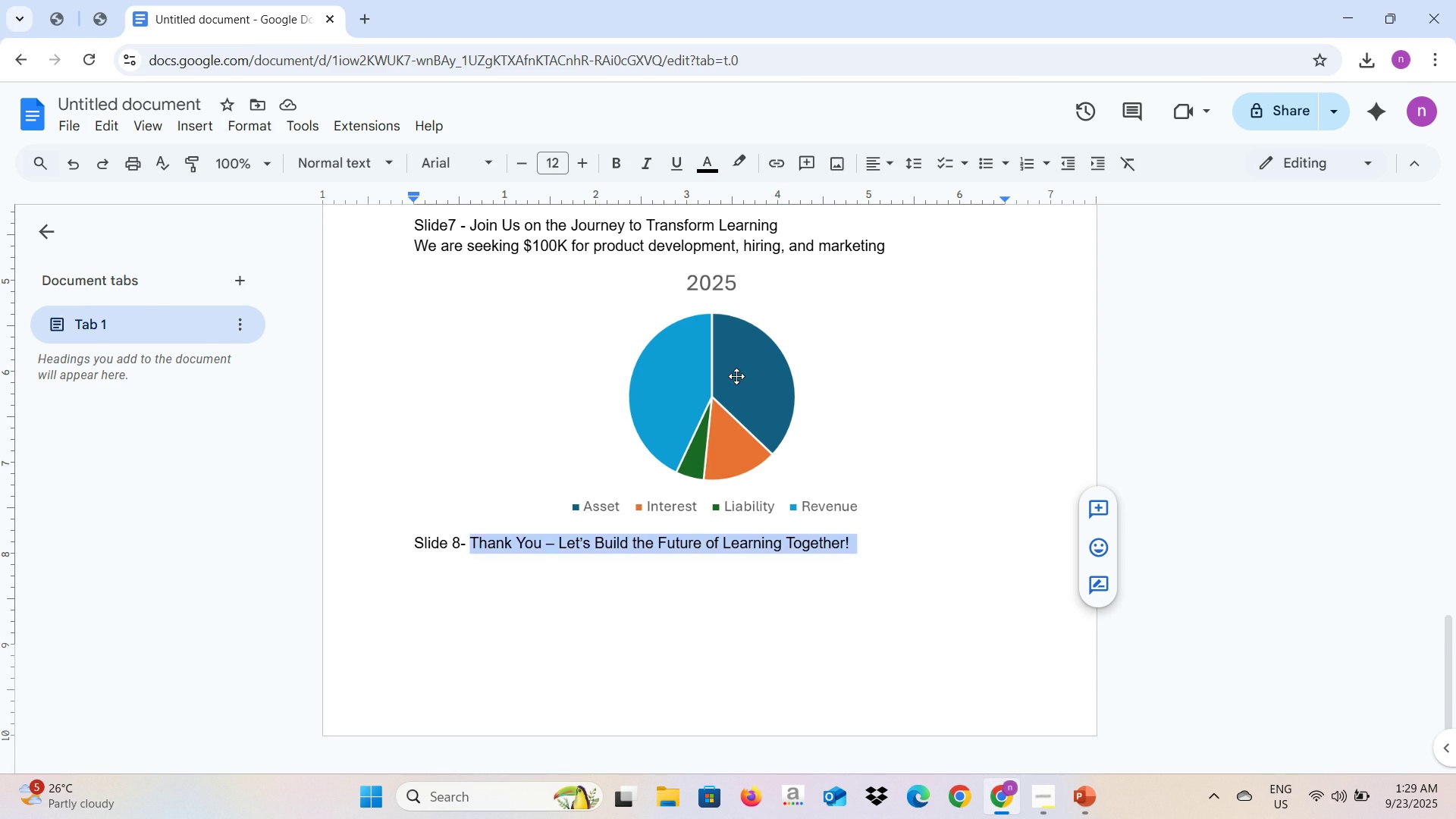 
key(Alt+Tab)
 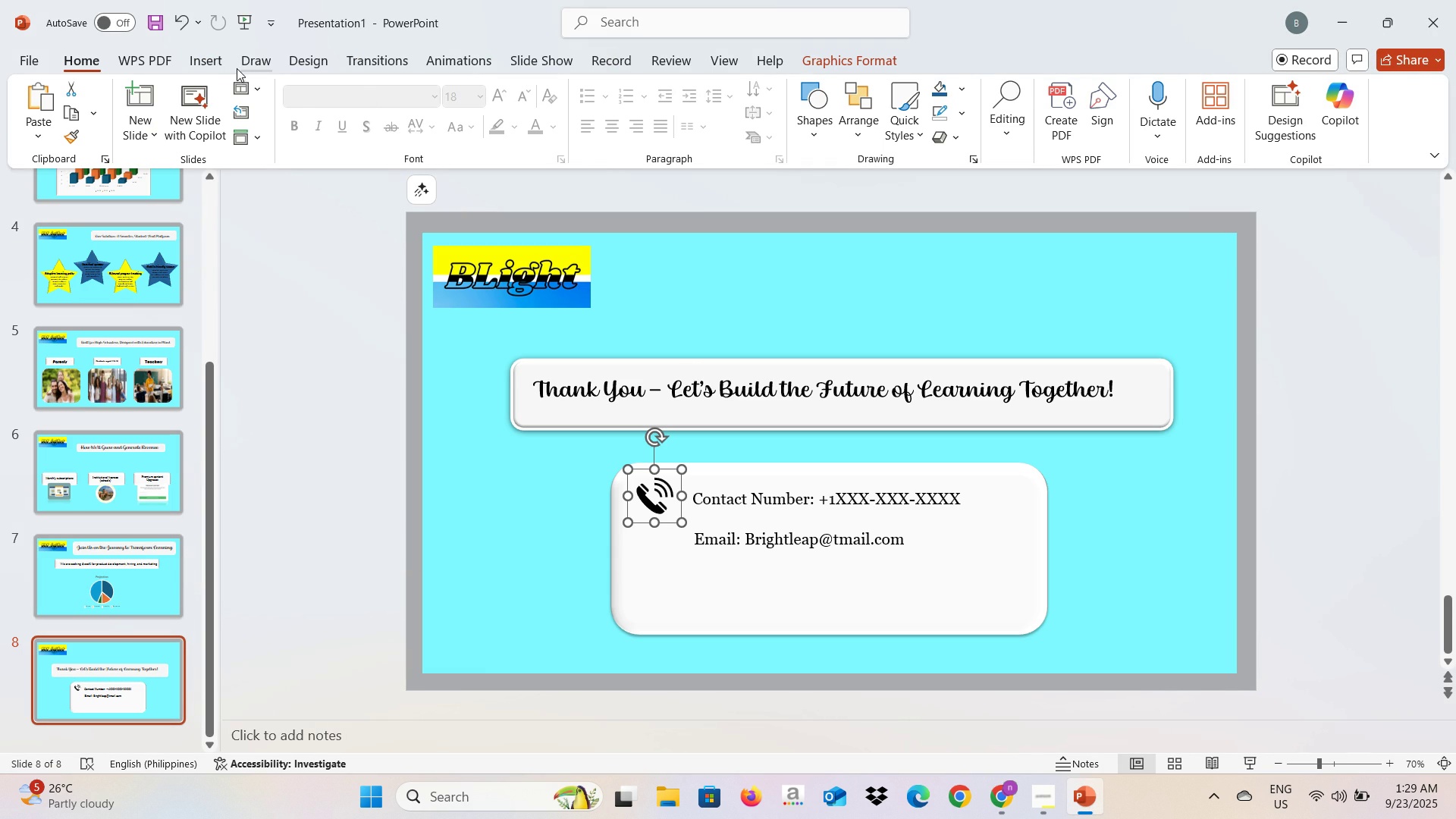 
left_click([213, 64])
 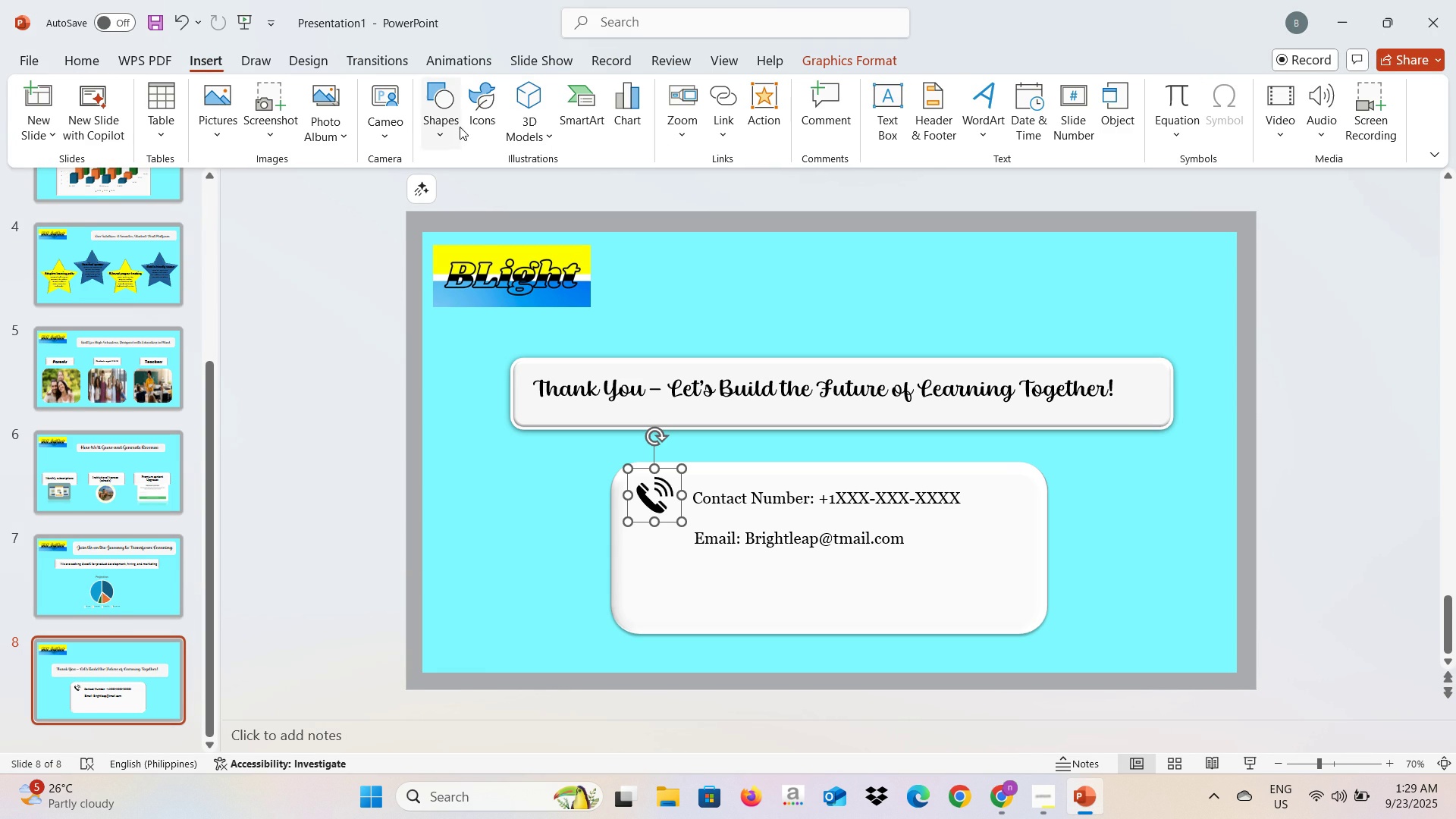 
left_click([479, 121])
 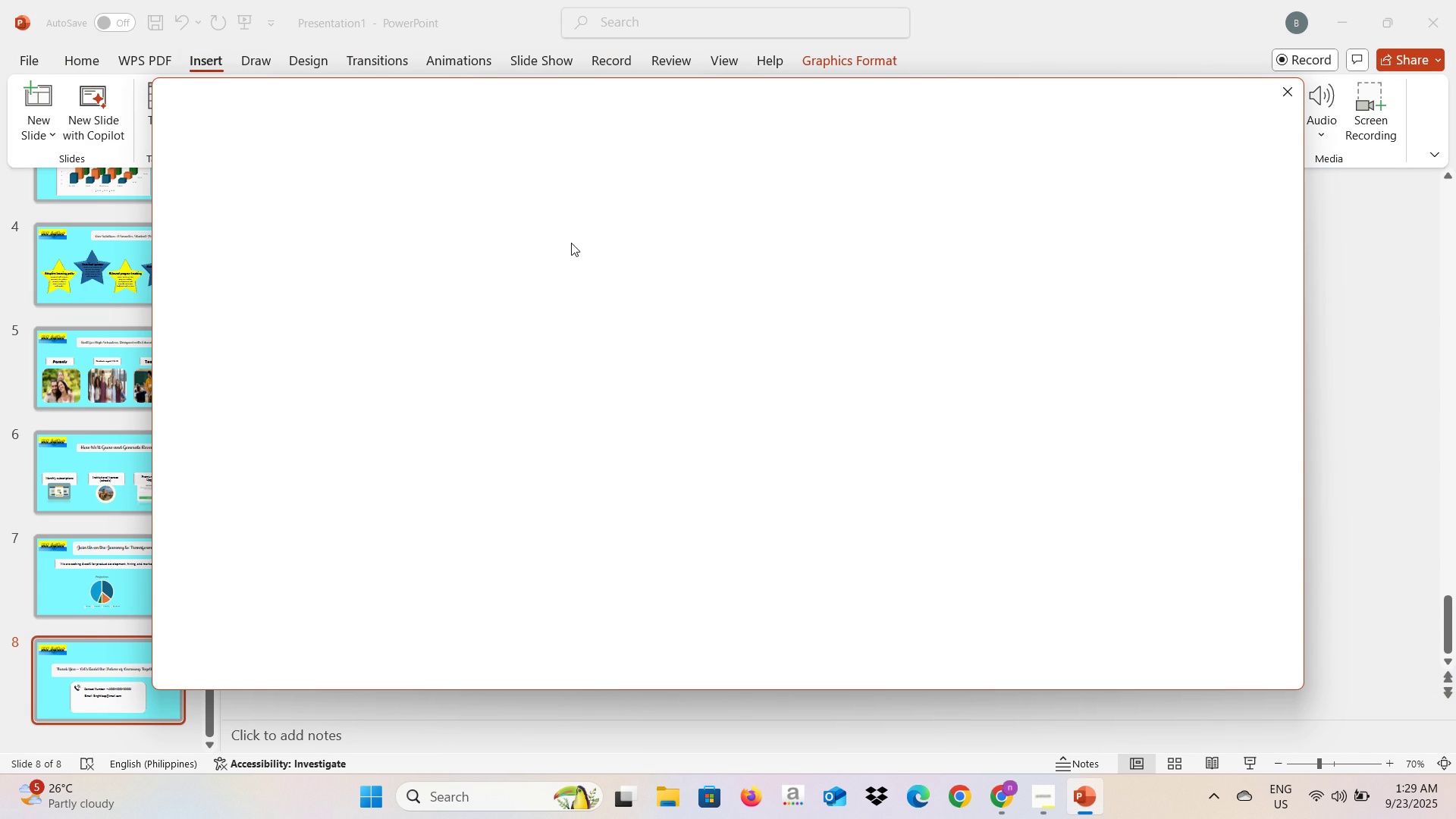 
wait(5.06)
 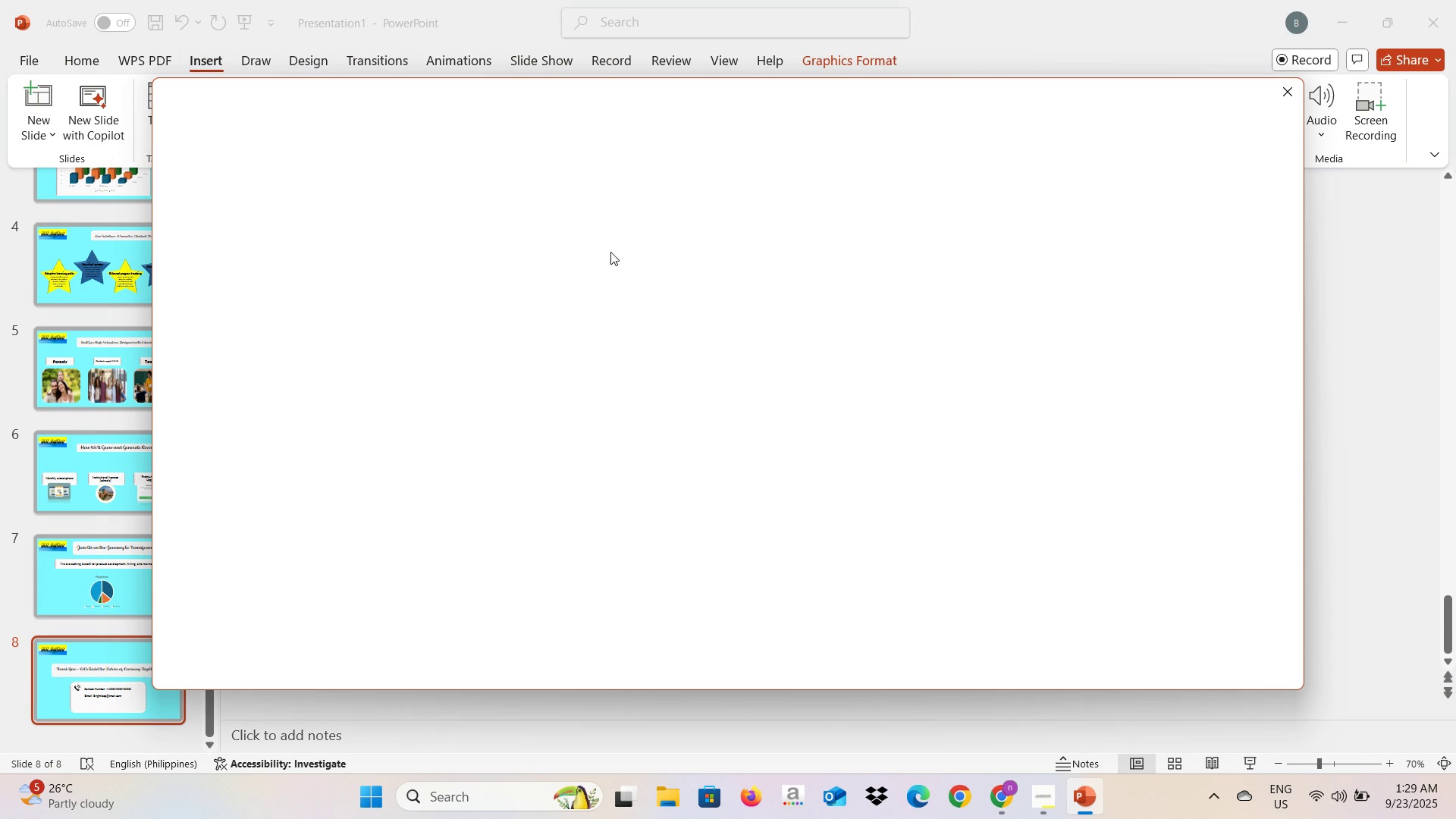 
type(Email)
 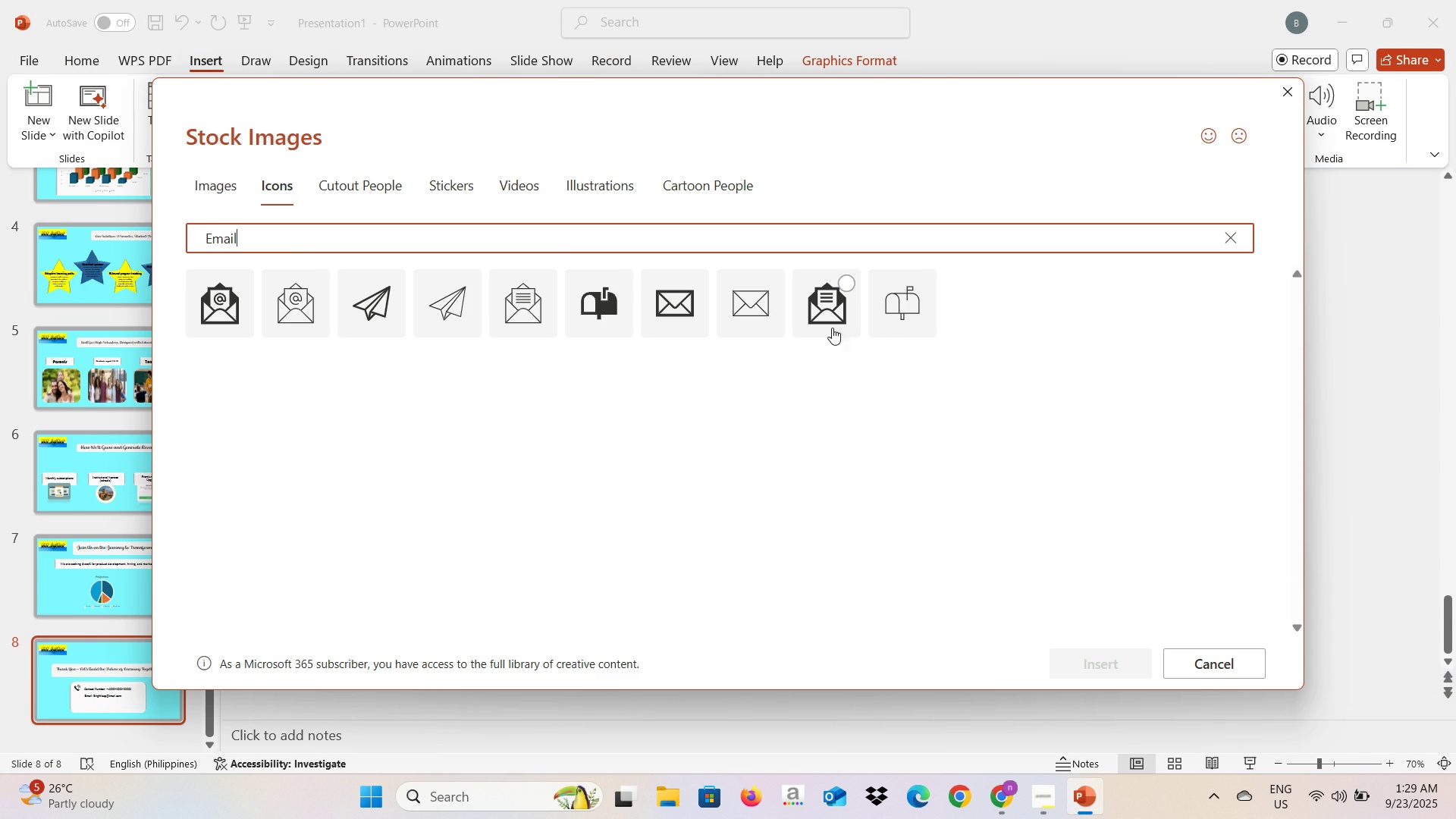 
left_click([843, 293])
 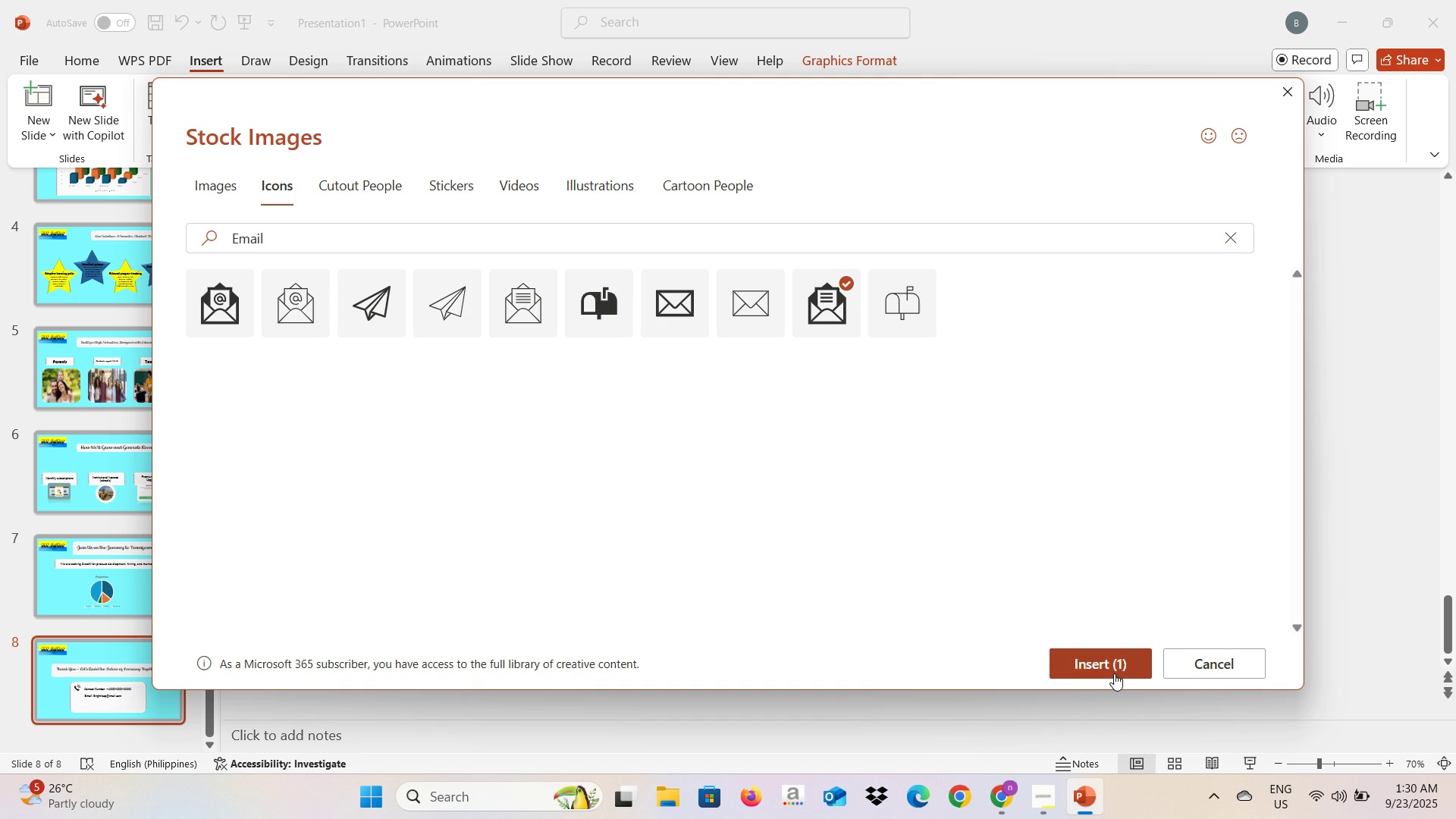 
left_click([1114, 673])
 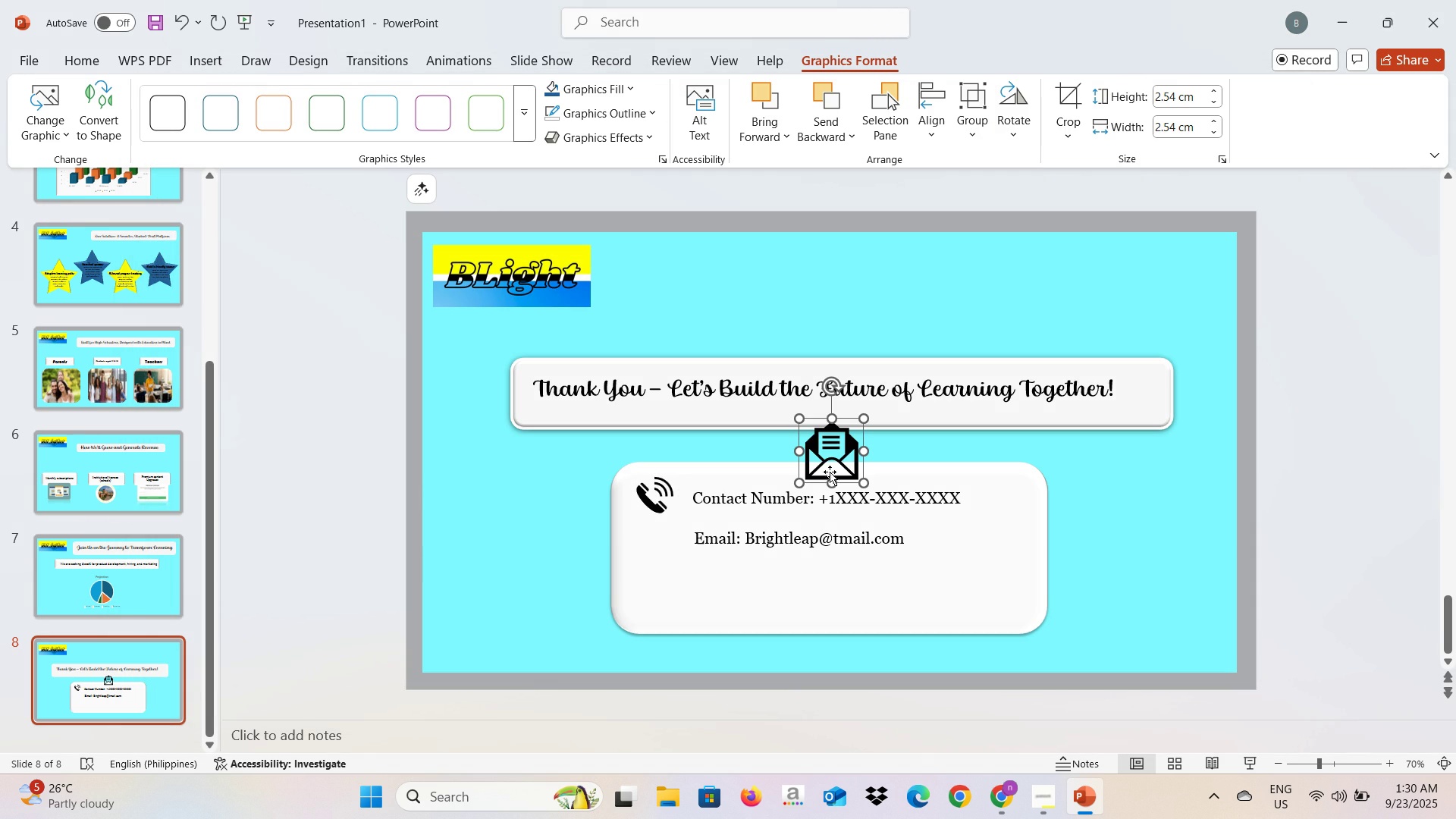 
left_click_drag(start_coordinate=[827, 459], to_coordinate=[655, 557])
 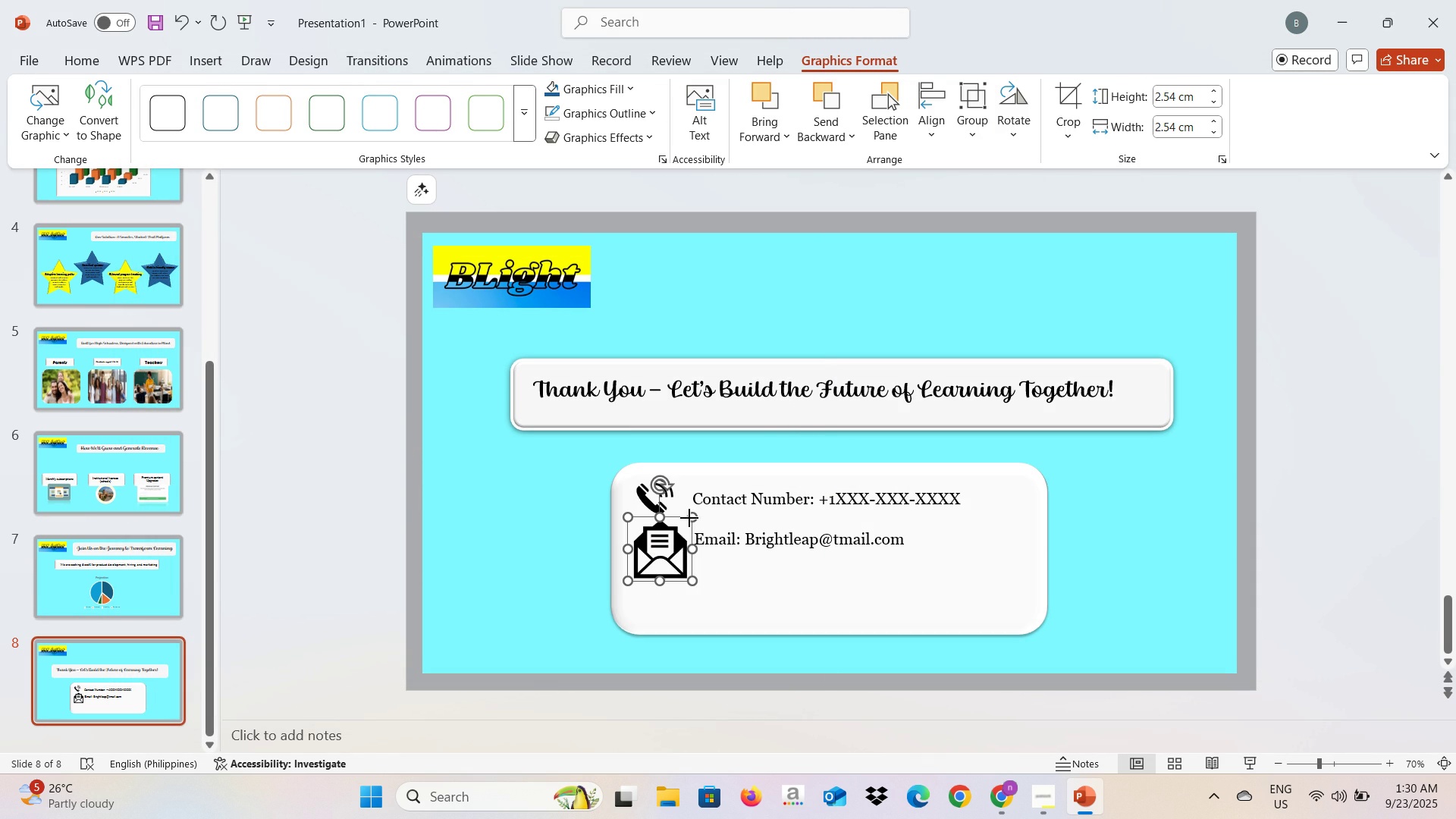 
left_click_drag(start_coordinate=[689, 518], to_coordinate=[676, 551])
 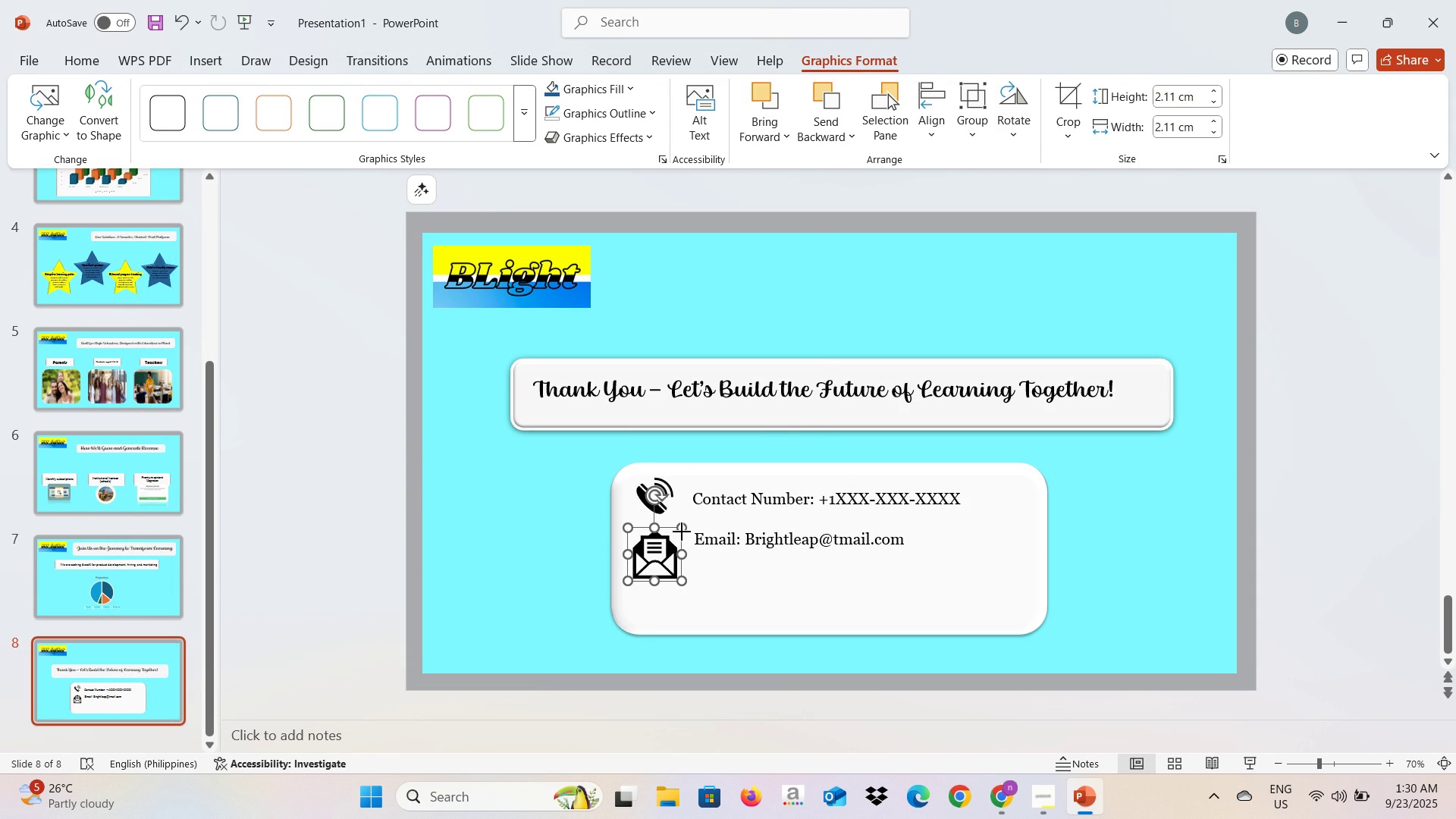 
left_click_drag(start_coordinate=[682, 532], to_coordinate=[673, 551])
 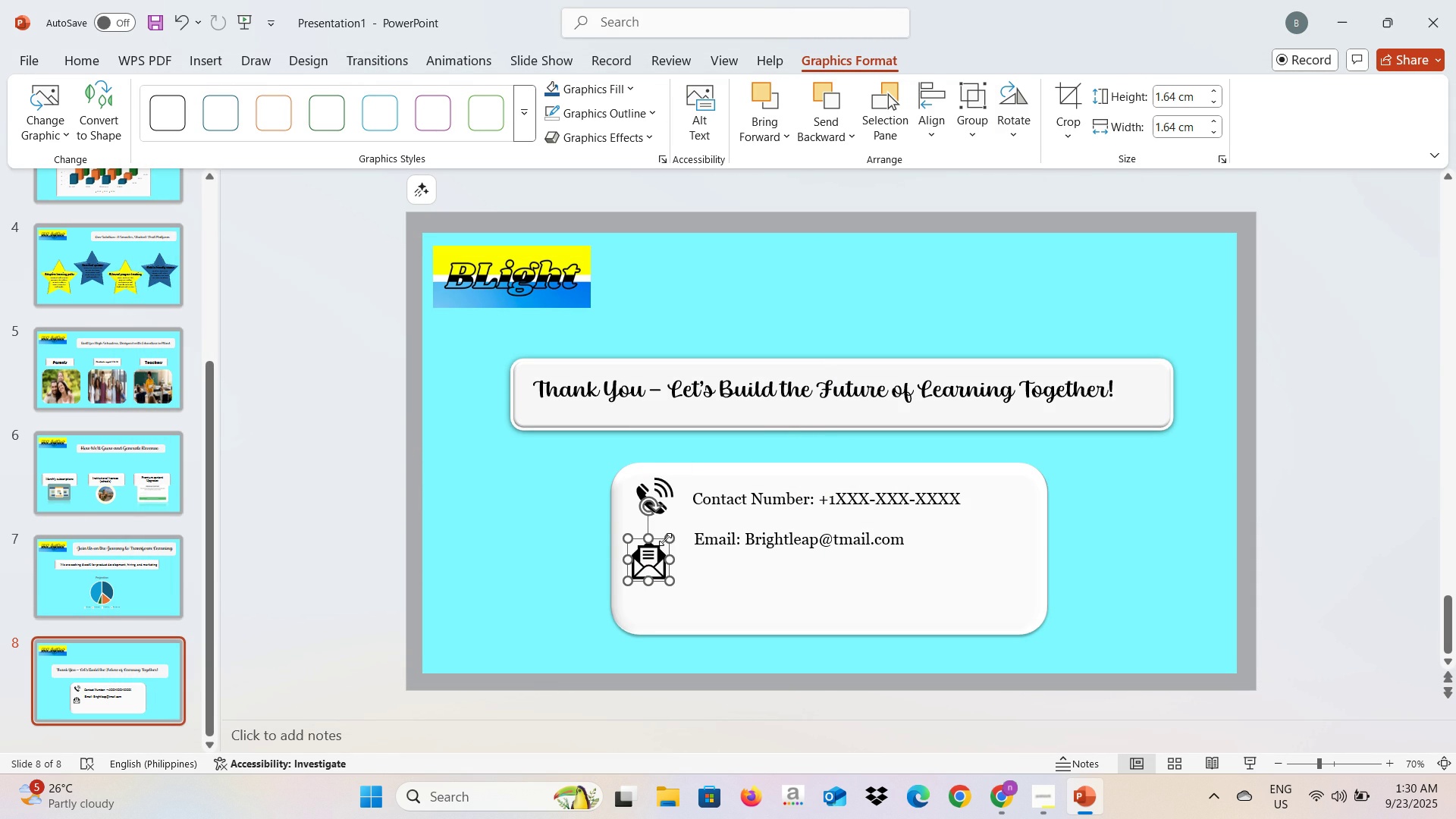 
left_click_drag(start_coordinate=[665, 539], to_coordinate=[664, 556])
 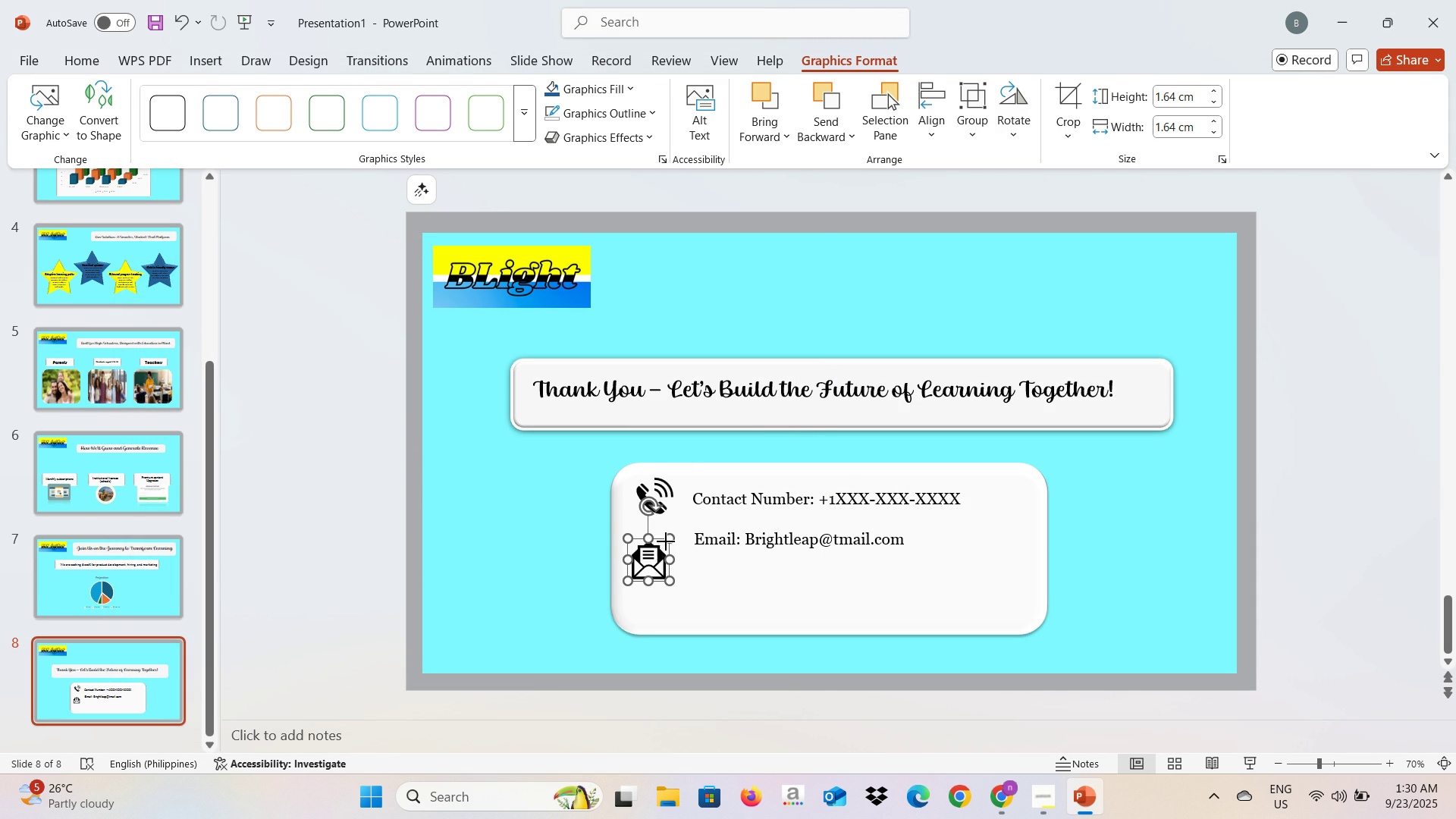 
left_click_drag(start_coordinate=[666, 541], to_coordinate=[662, 557])
 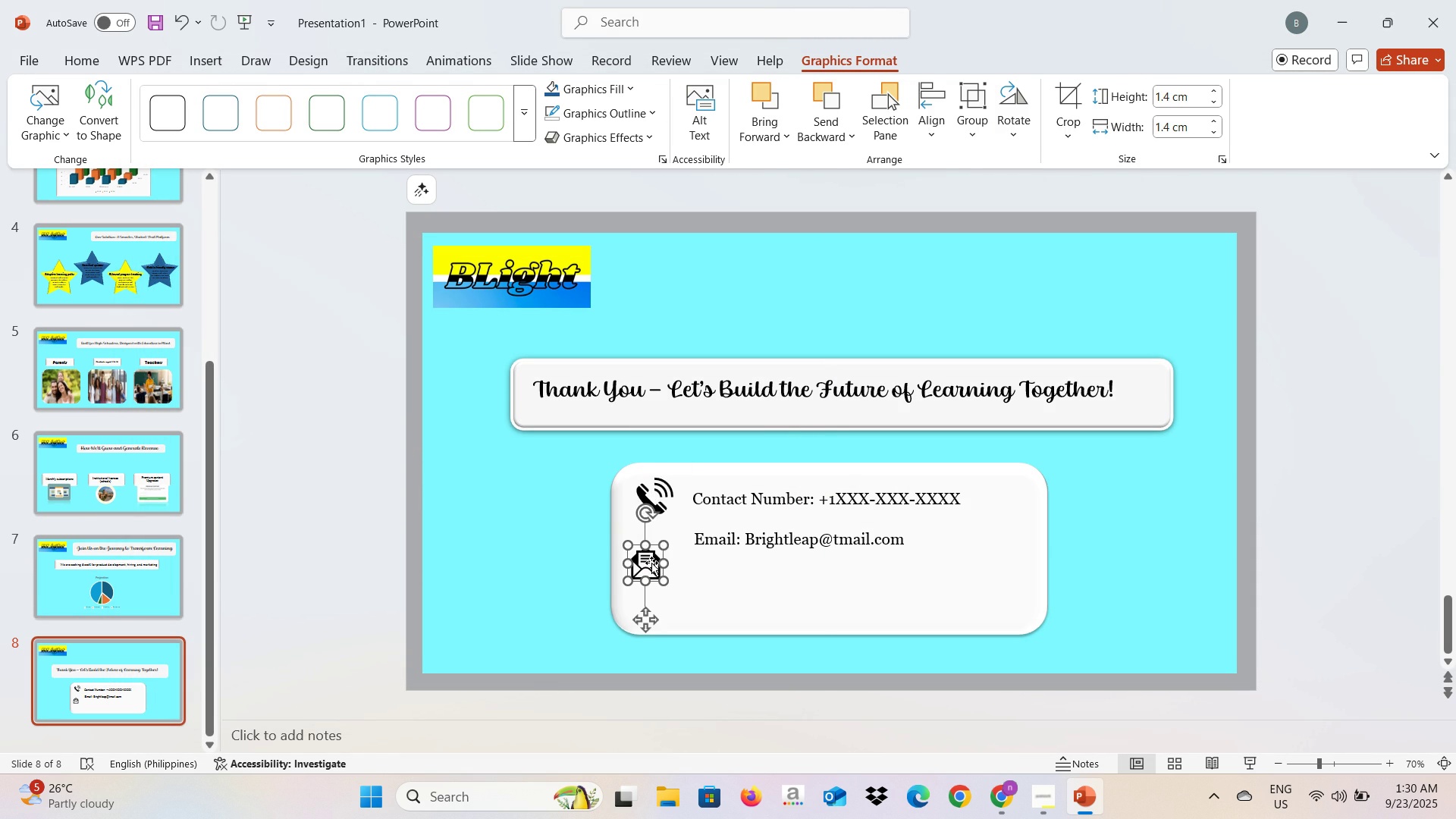 
left_click_drag(start_coordinate=[651, 563], to_coordinate=[666, 551])
 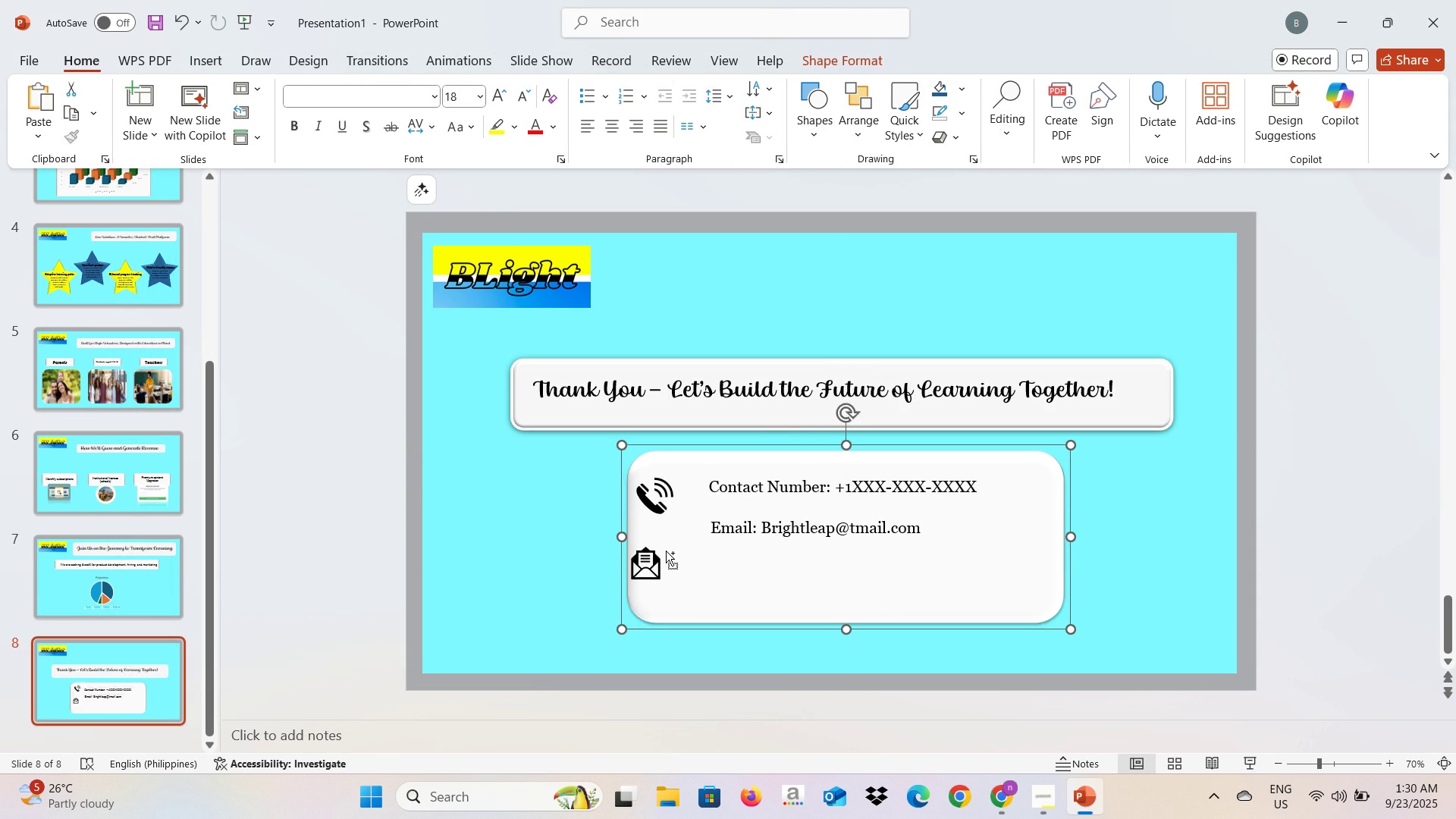 
key(Control+Z)
 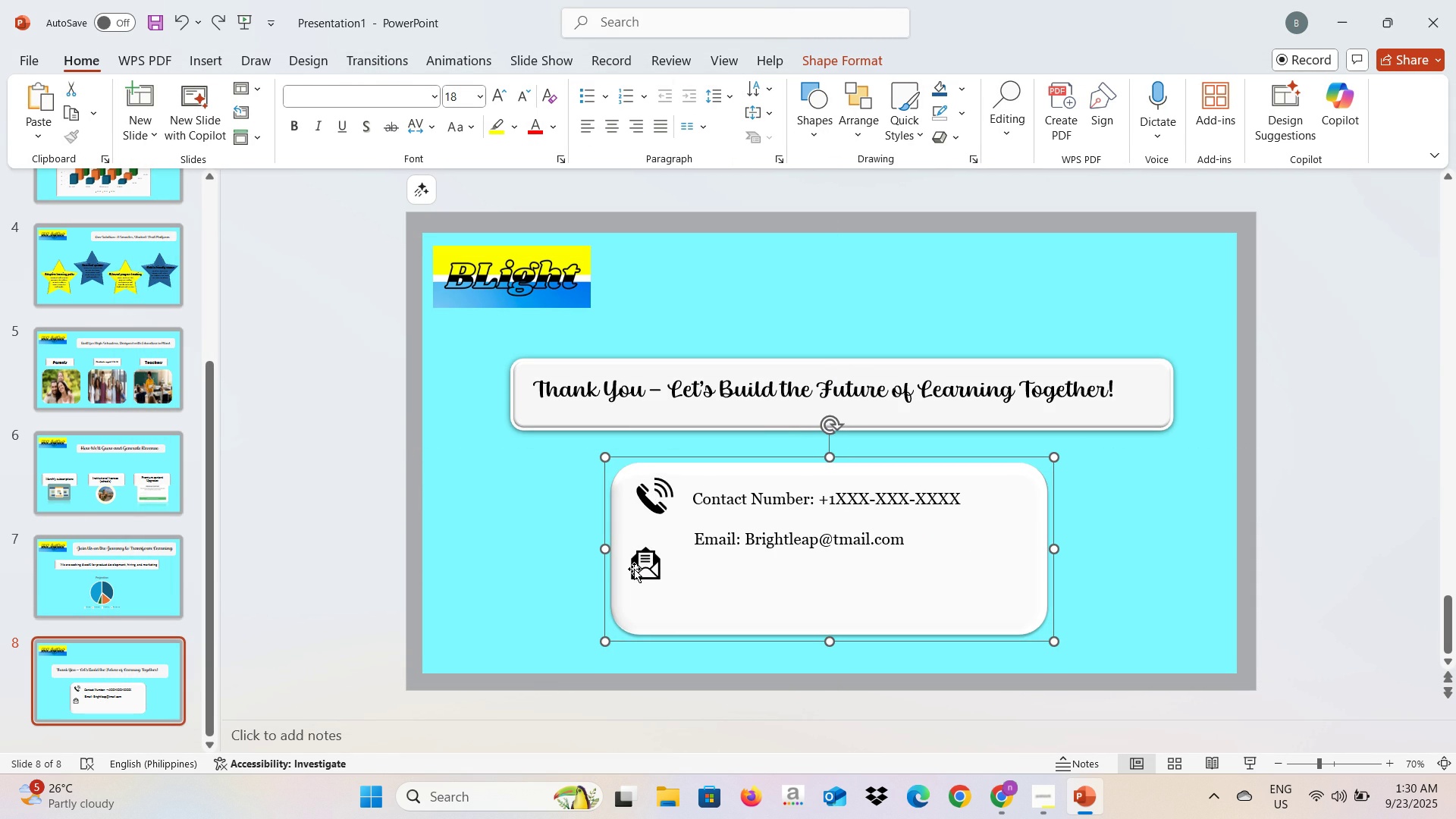 
left_click([634, 569])
 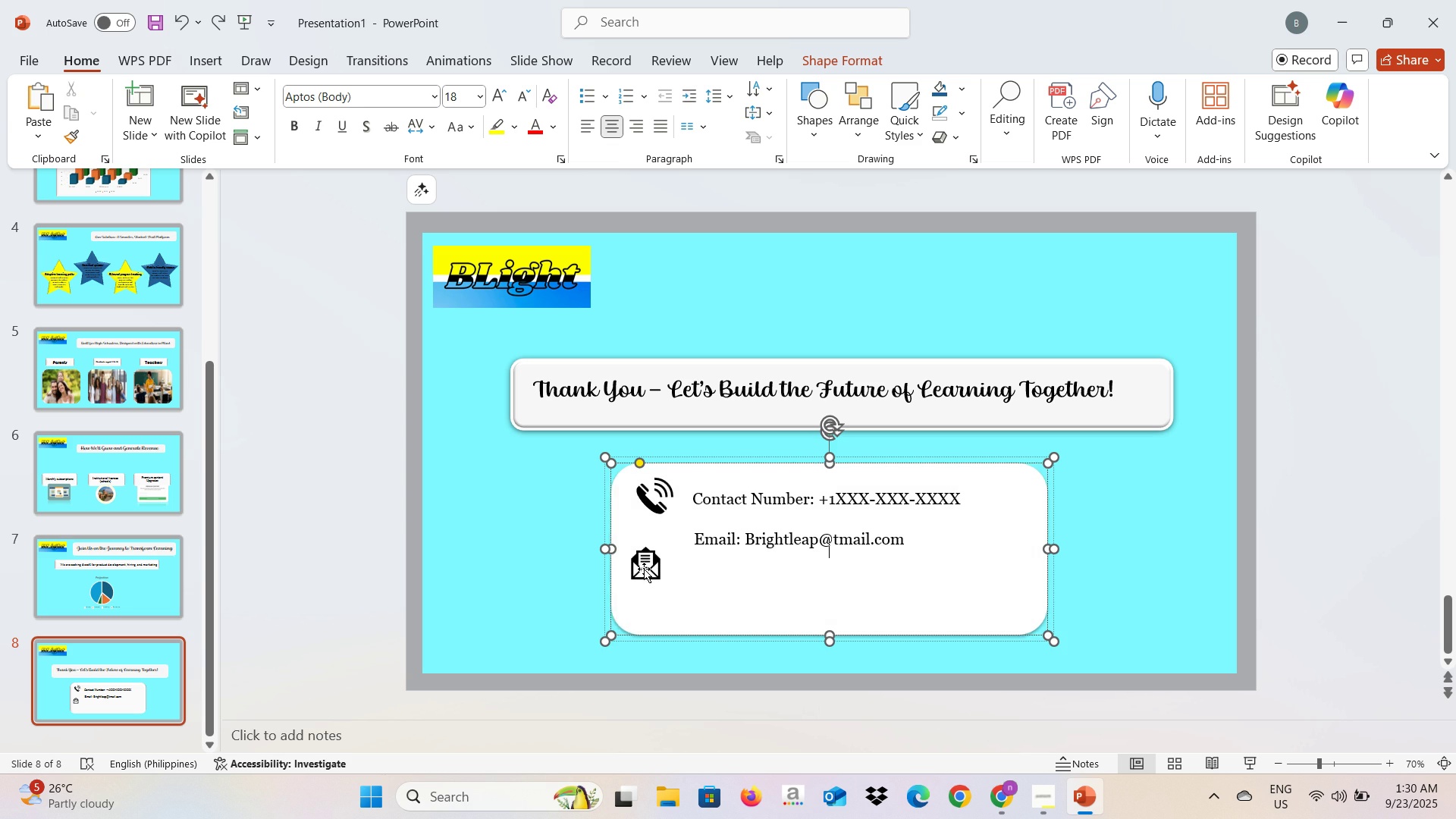 
double_click([644, 569])
 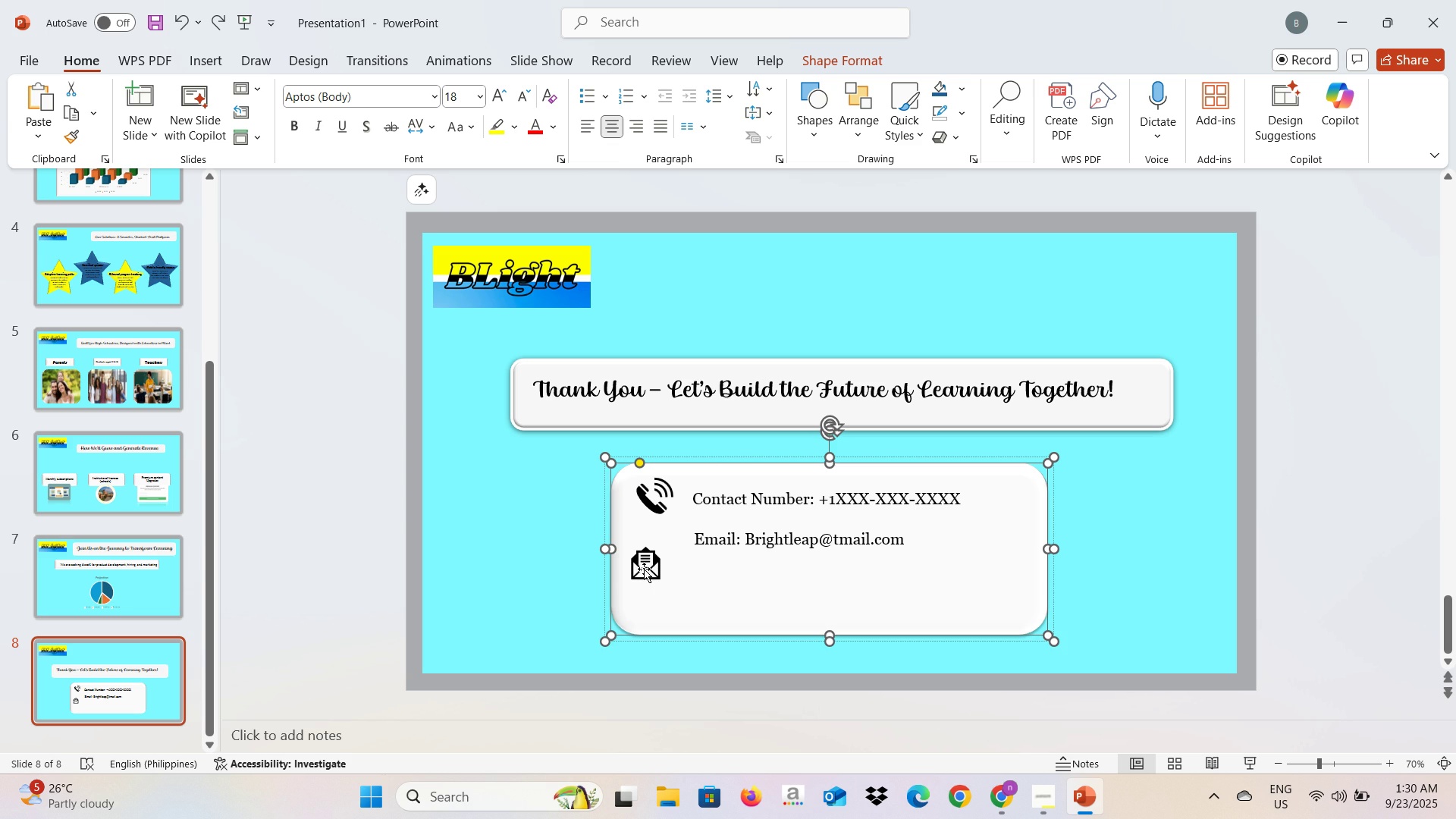 
triple_click([644, 569])
 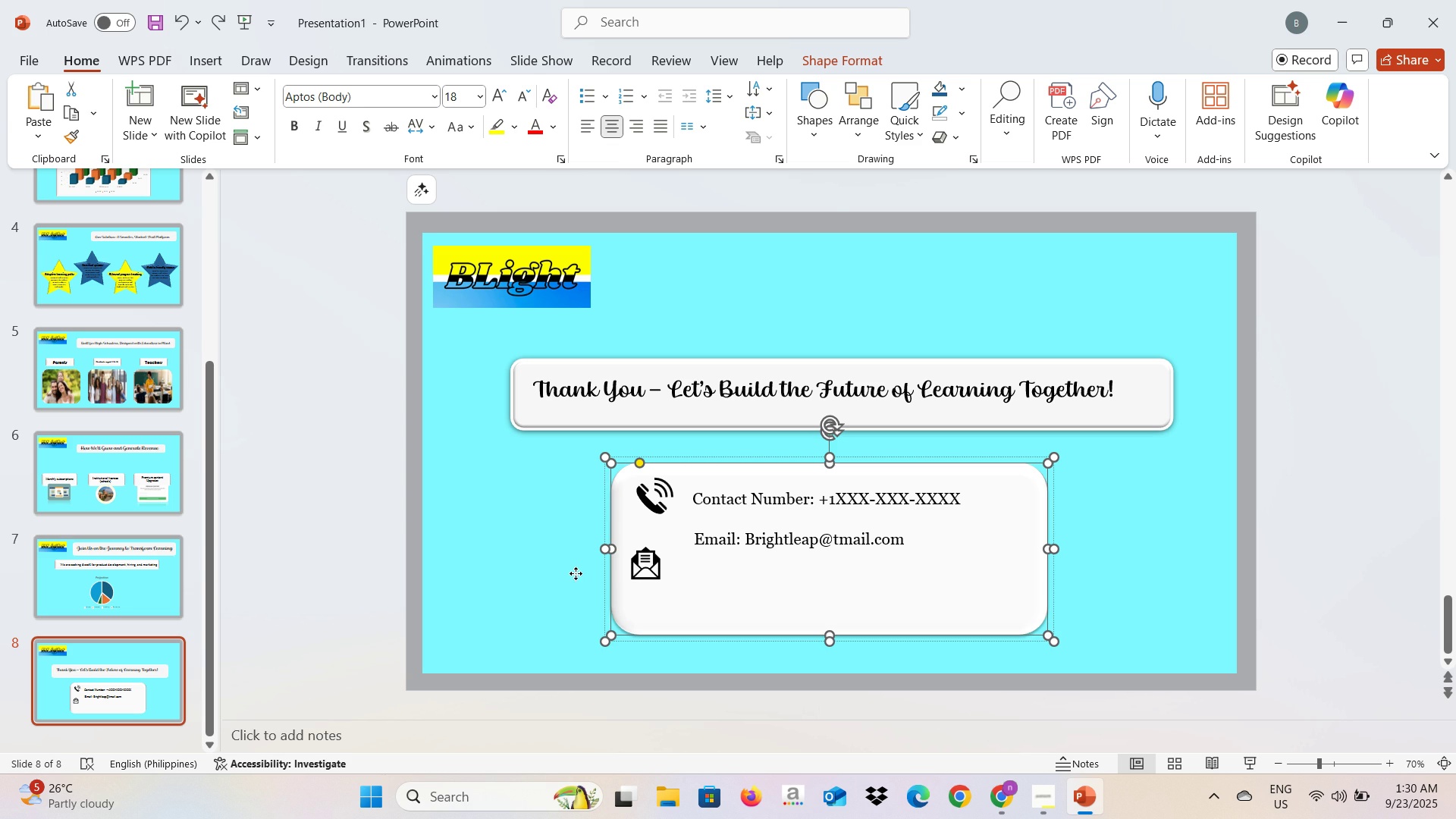 
left_click([576, 573])
 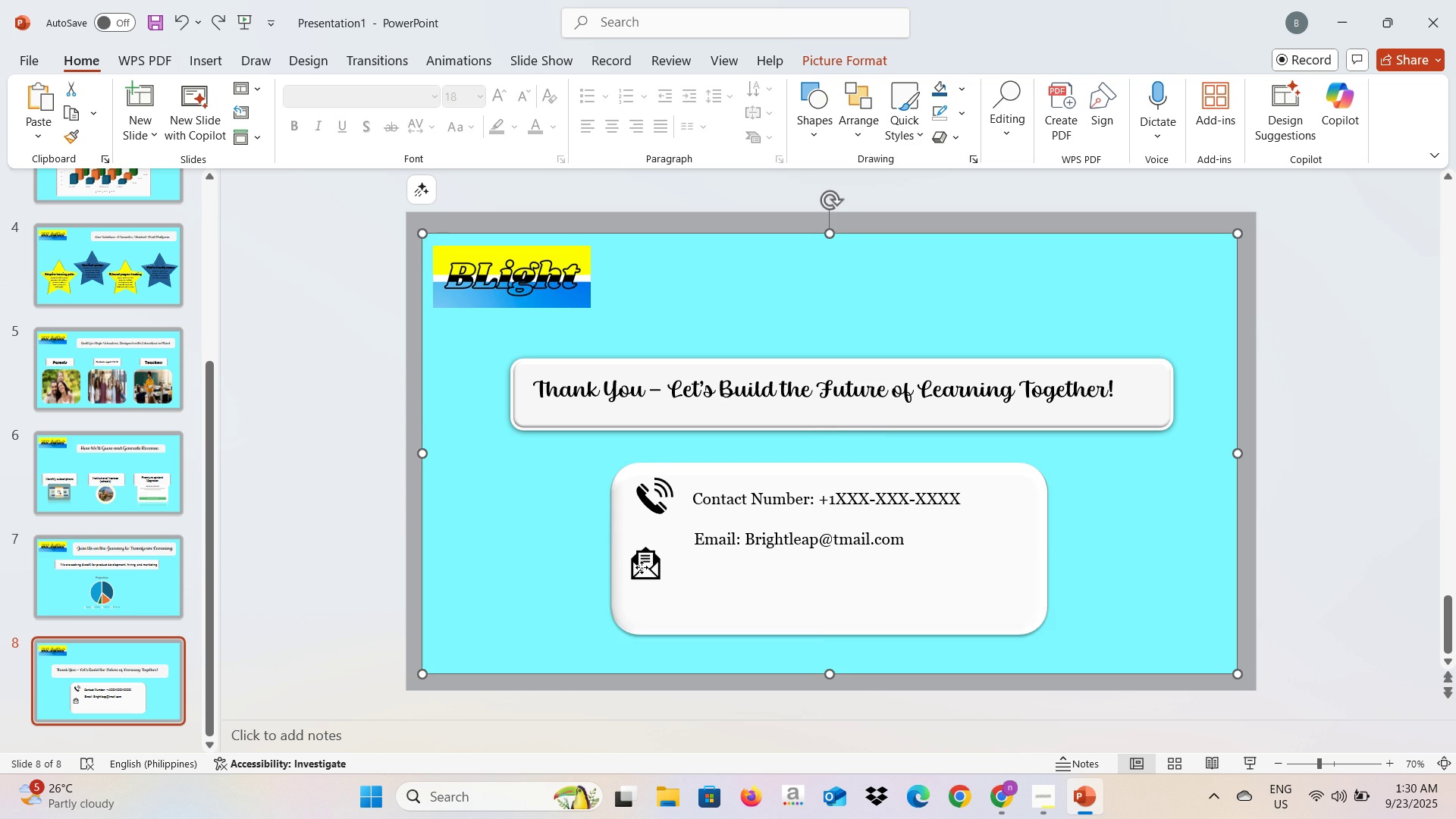 
left_click([642, 567])
 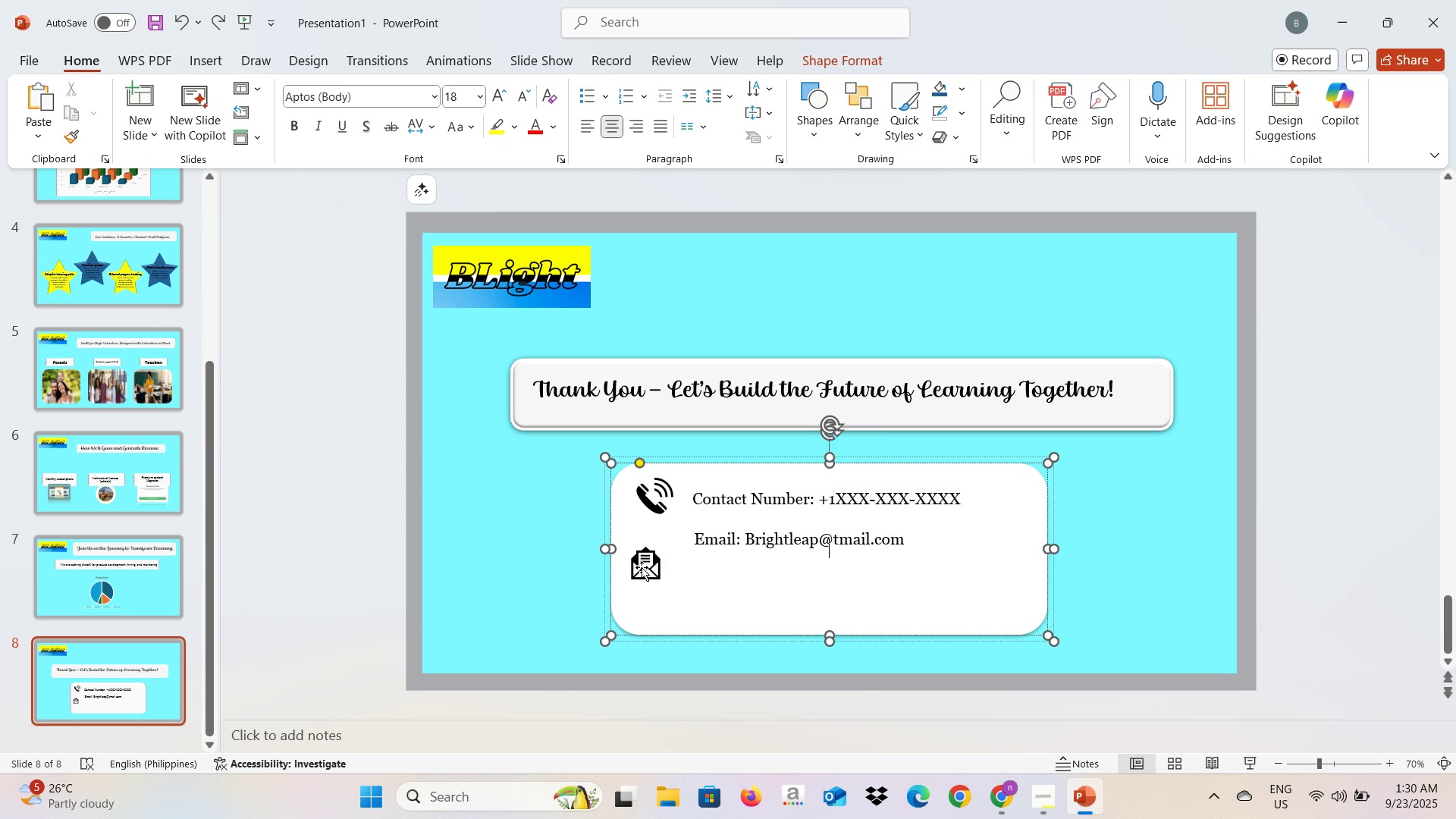 
double_click([642, 567])
 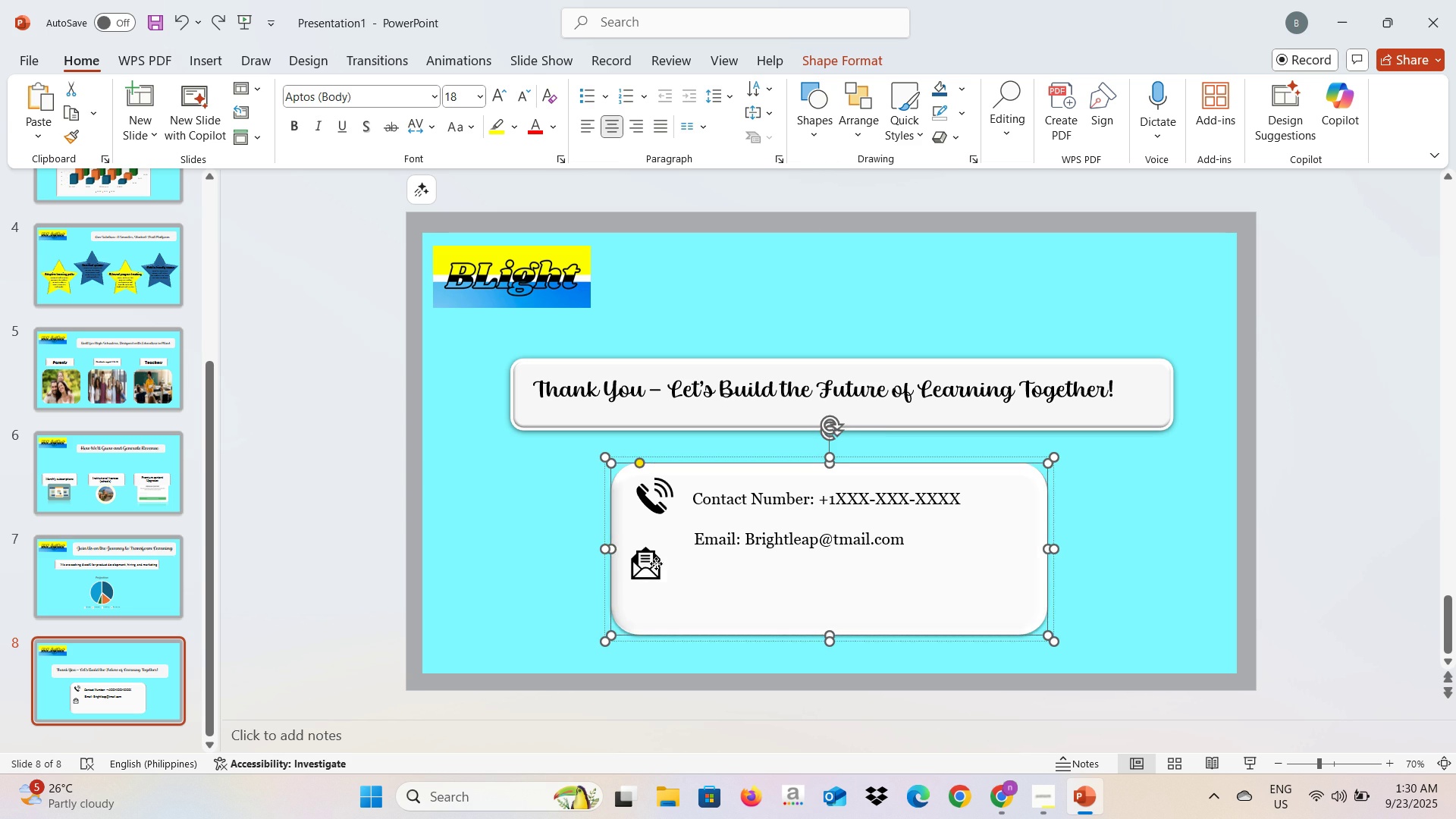 
double_click([656, 563])
 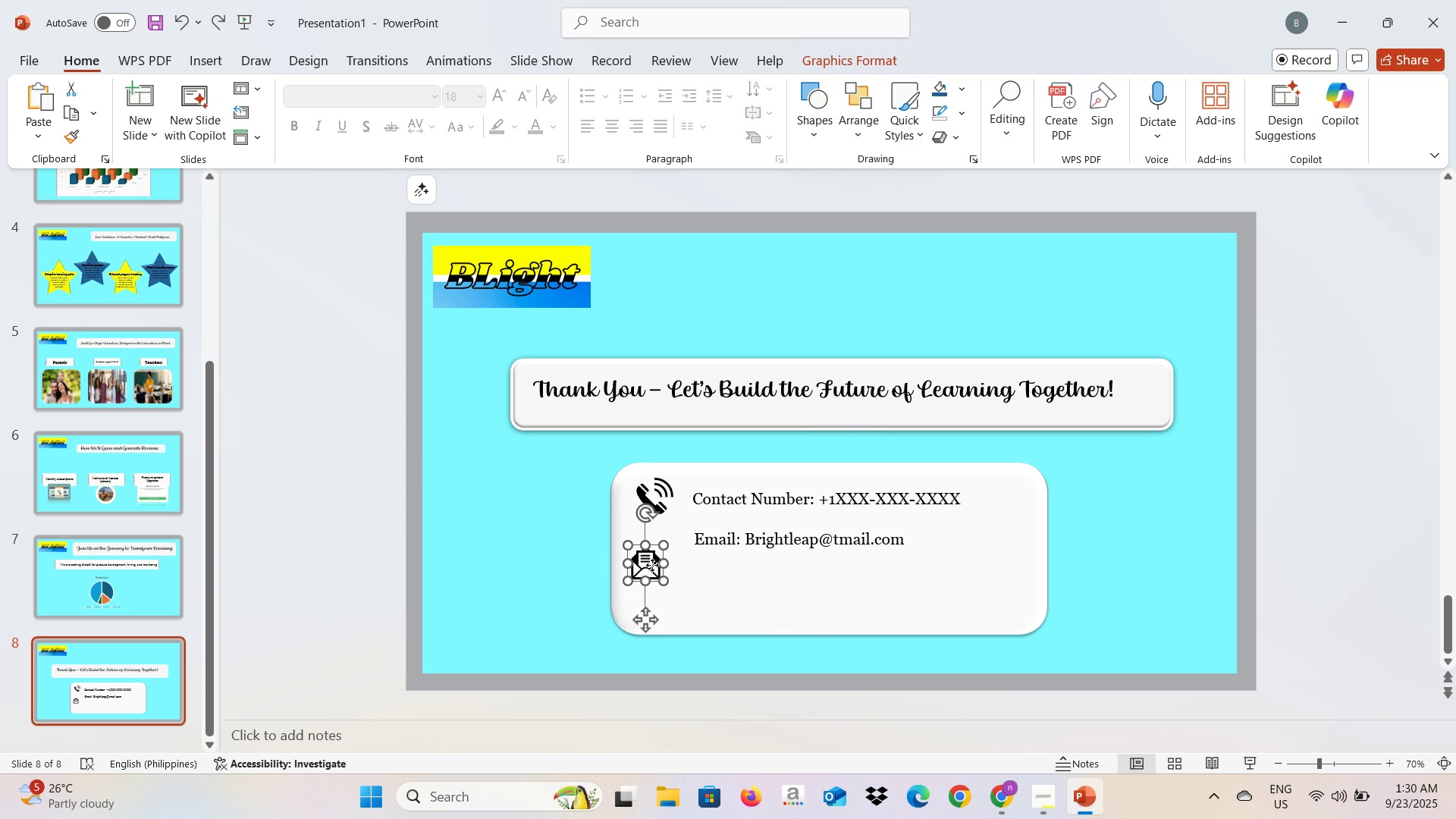 
left_click_drag(start_coordinate=[652, 565], to_coordinate=[673, 540])
 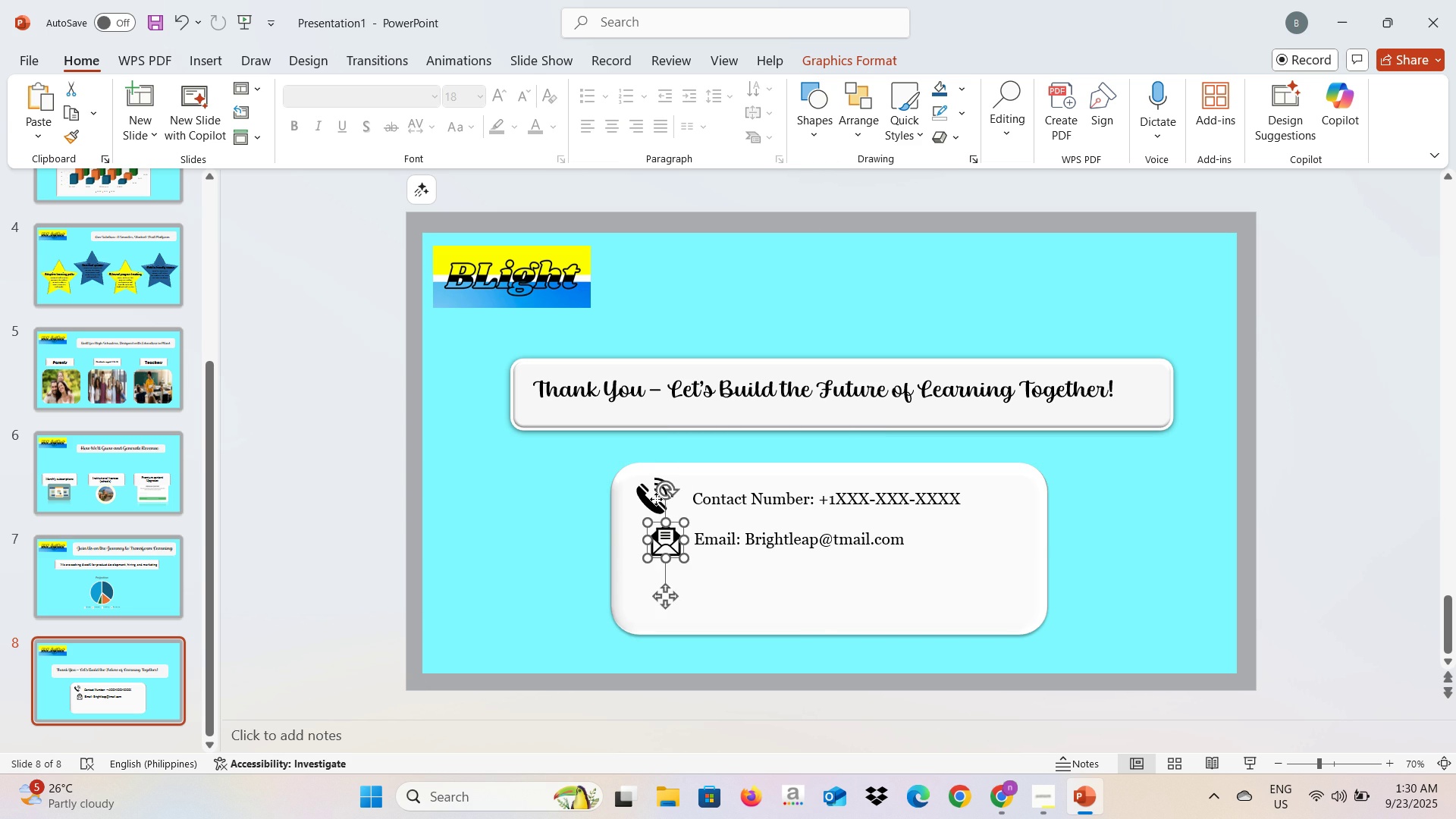 
left_click([656, 499])
 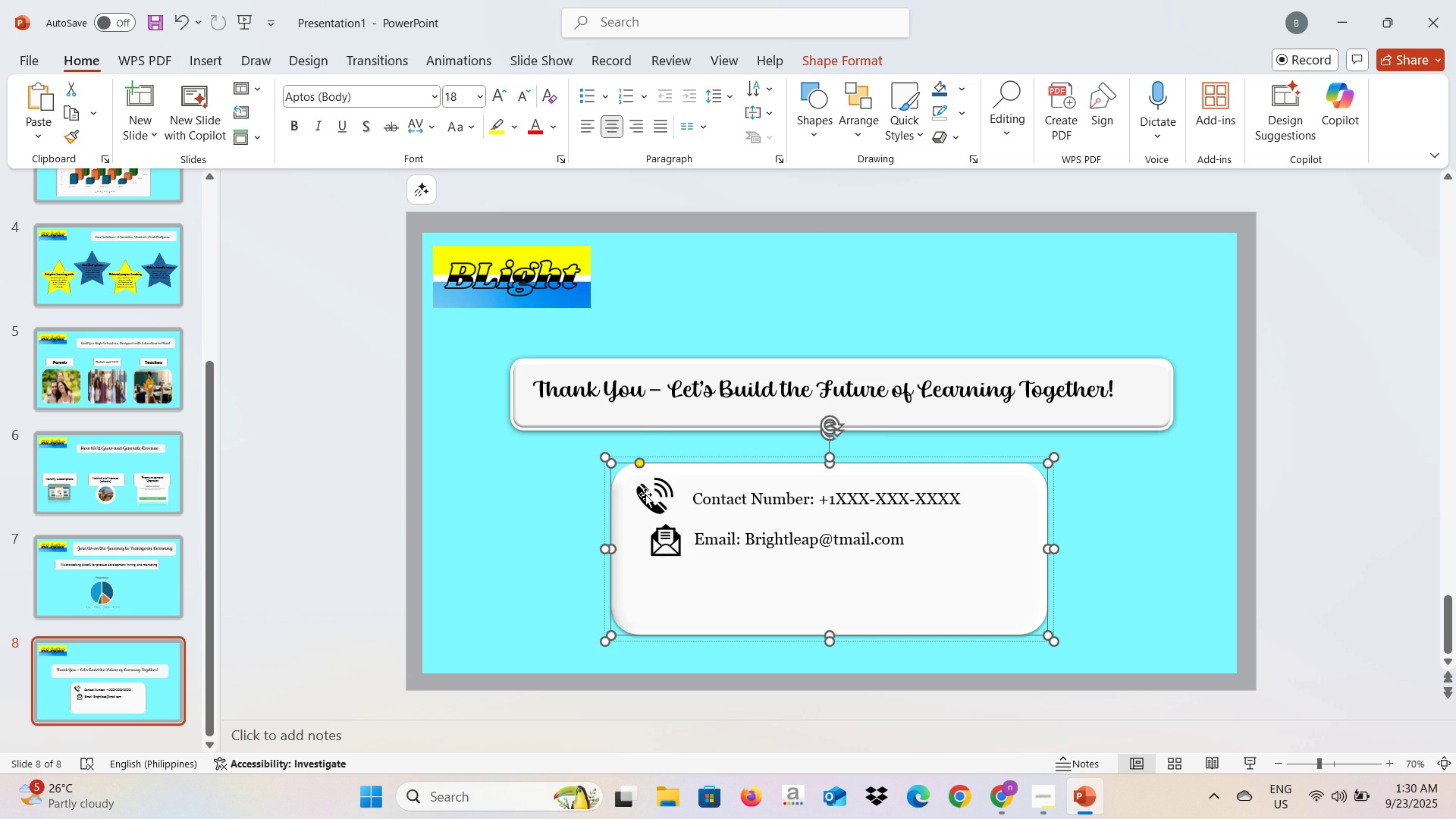 
double_click([645, 494])
 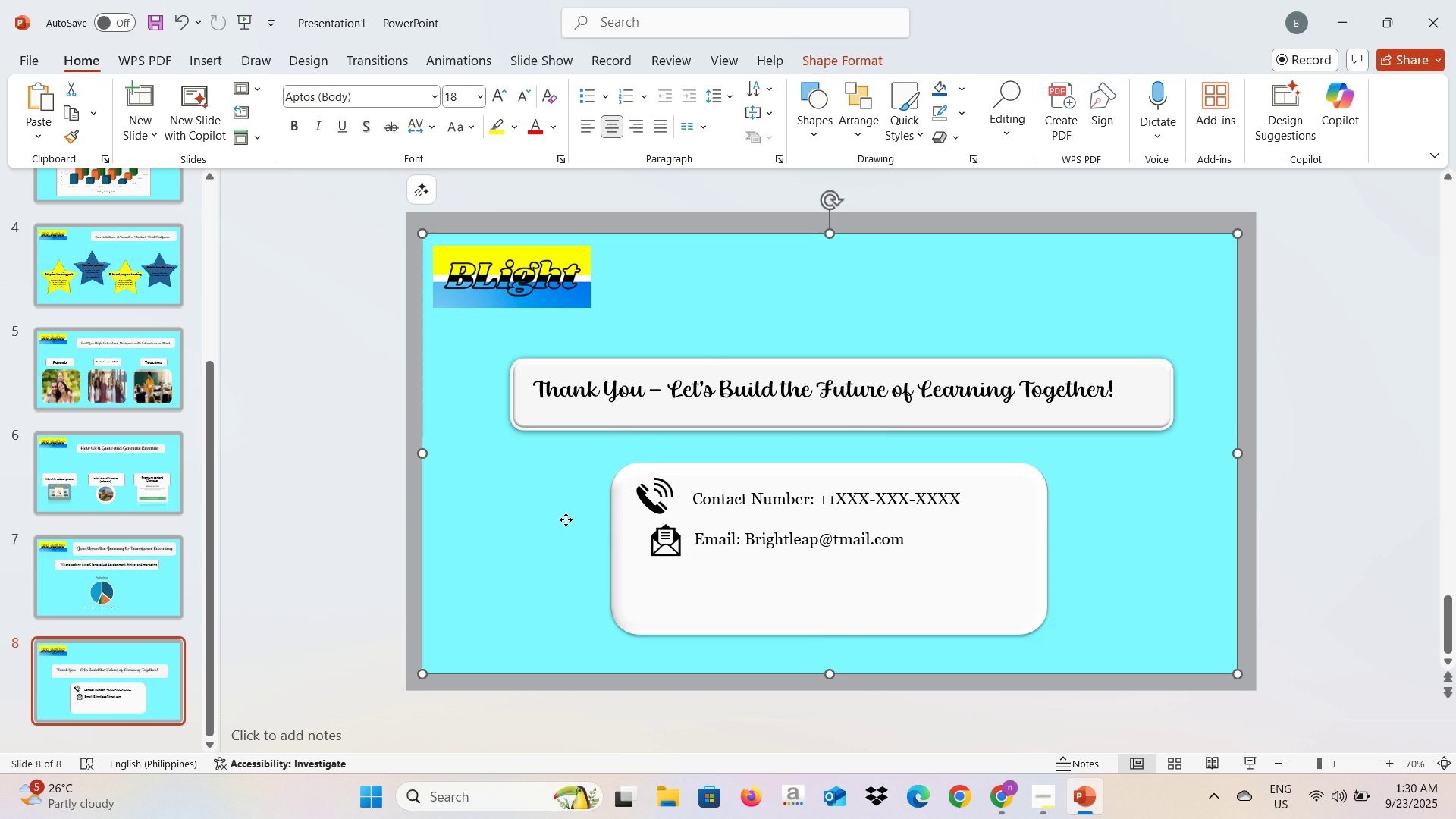 
left_click([566, 519])
 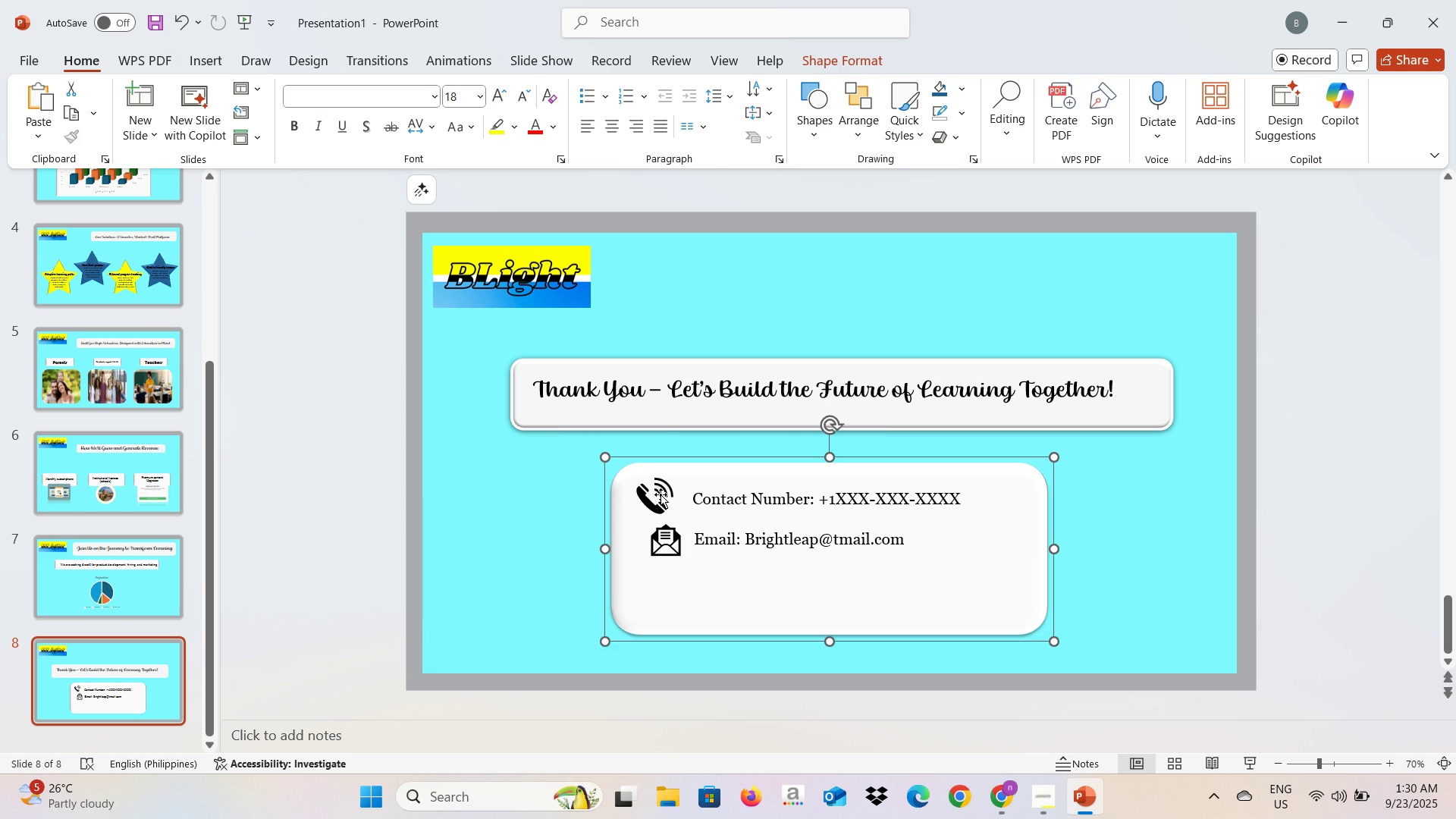 
double_click([660, 494])
 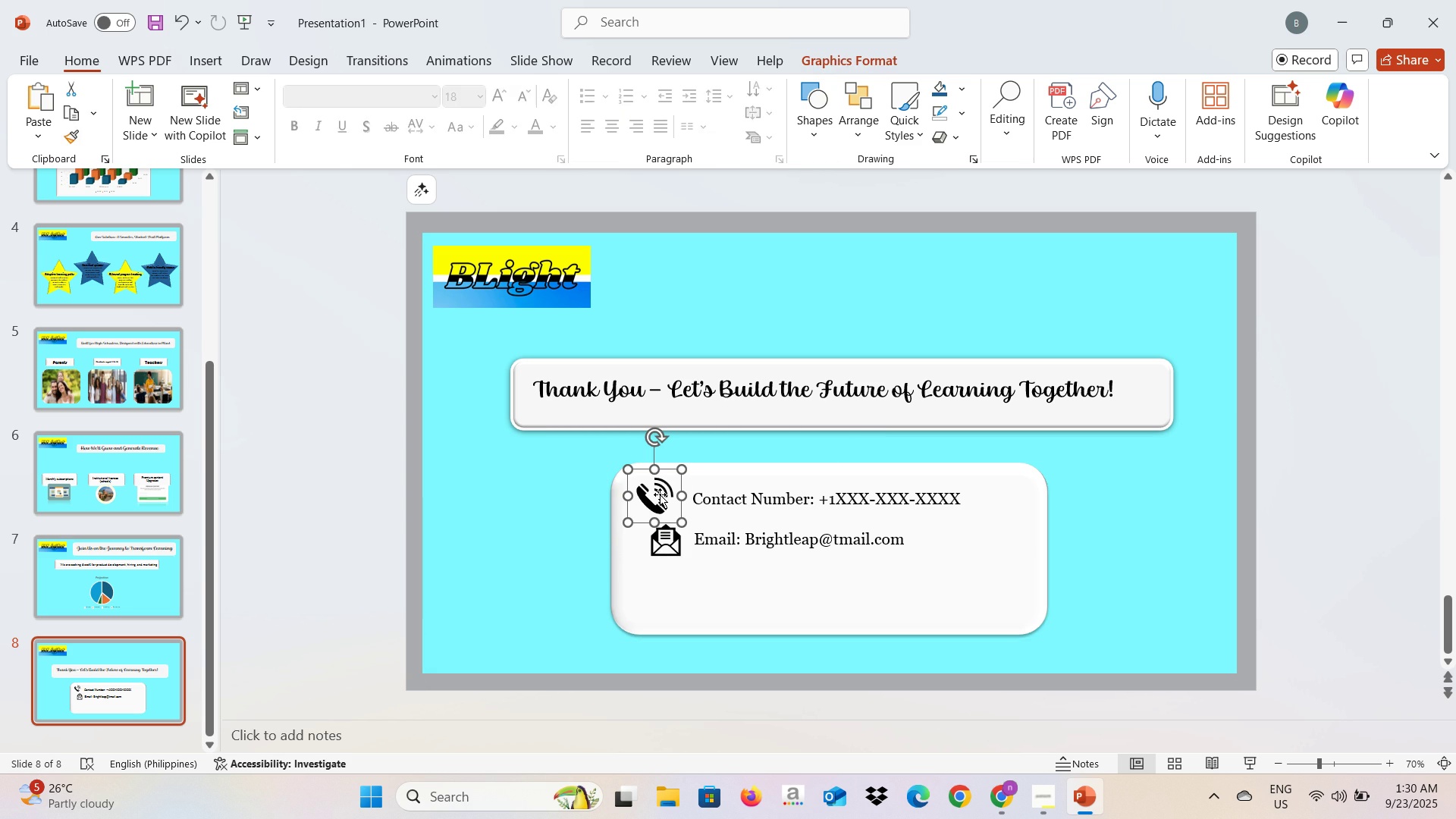 
triple_click([660, 494])
 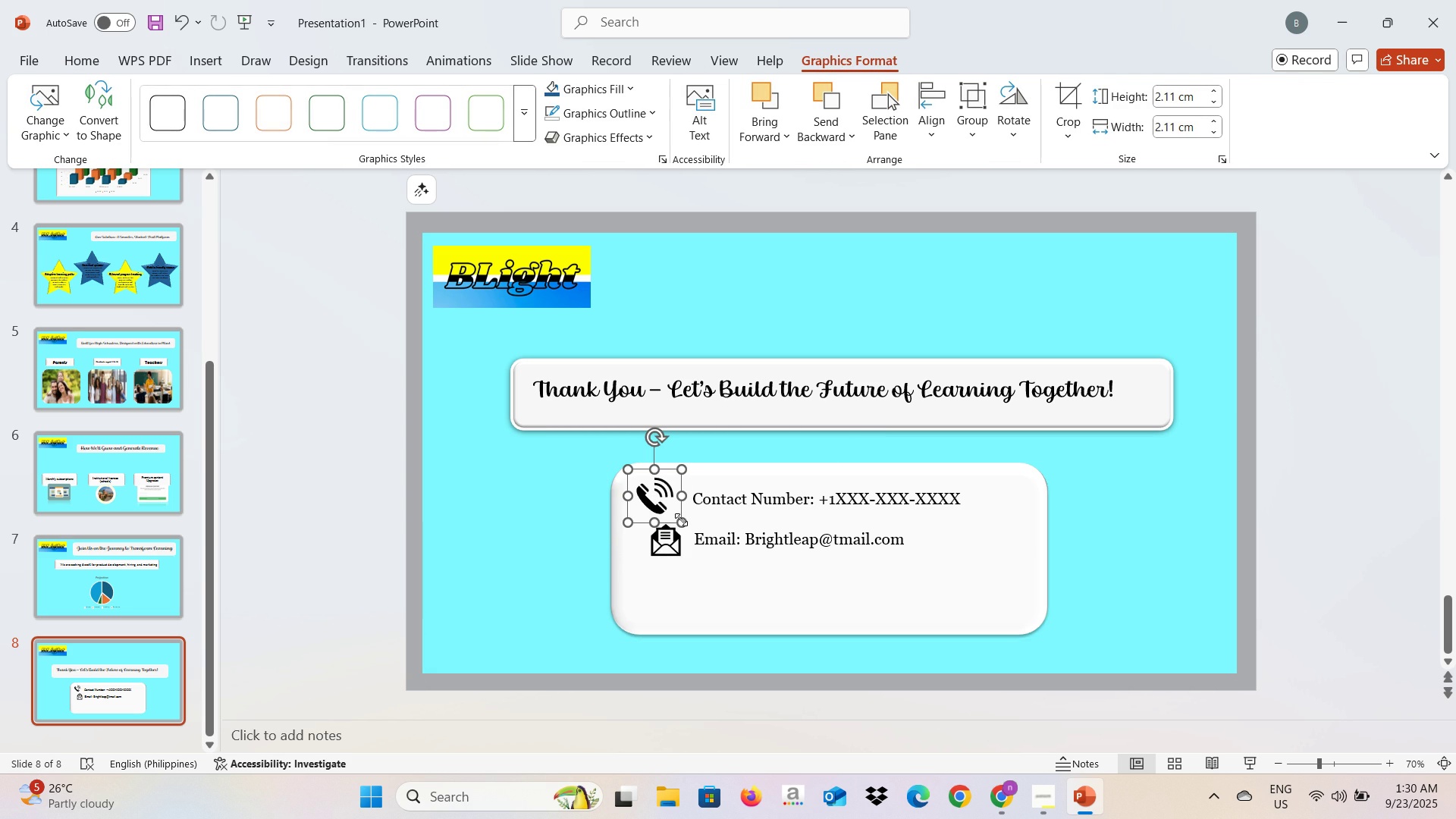 
left_click_drag(start_coordinate=[681, 519], to_coordinate=[662, 507])
 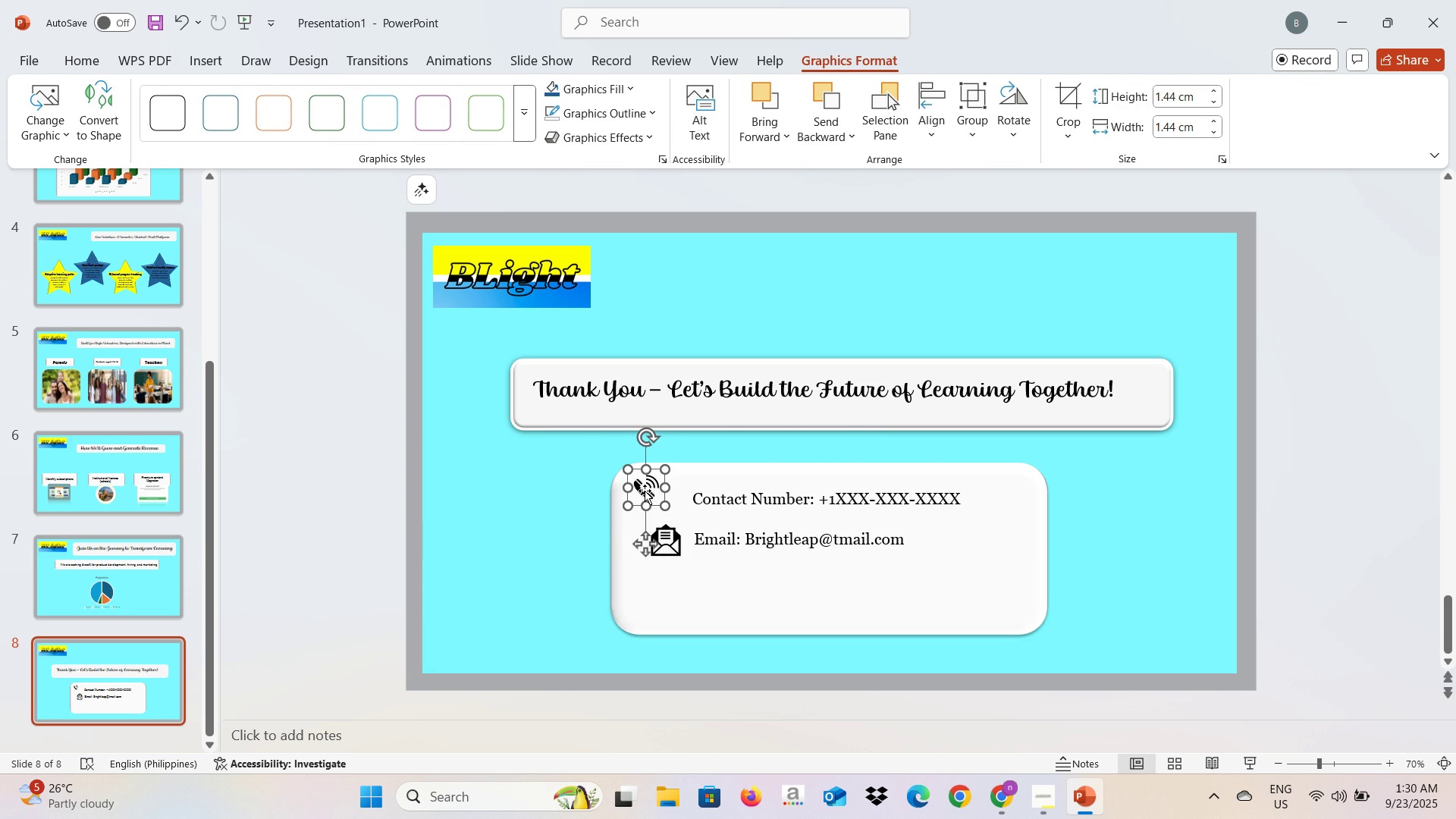 
left_click_drag(start_coordinate=[645, 491], to_coordinate=[648, 500])
 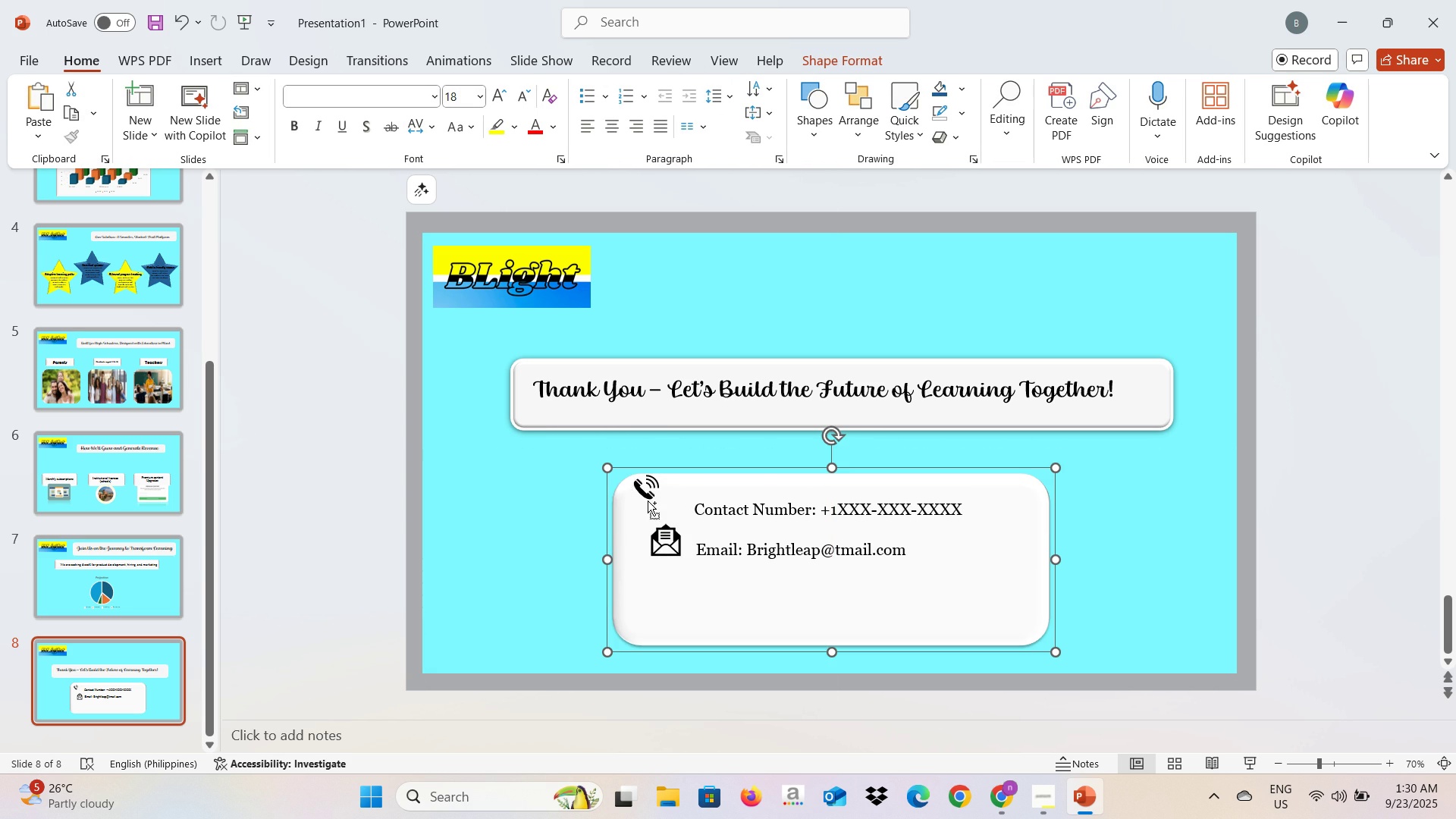 
key(Control+Z)
 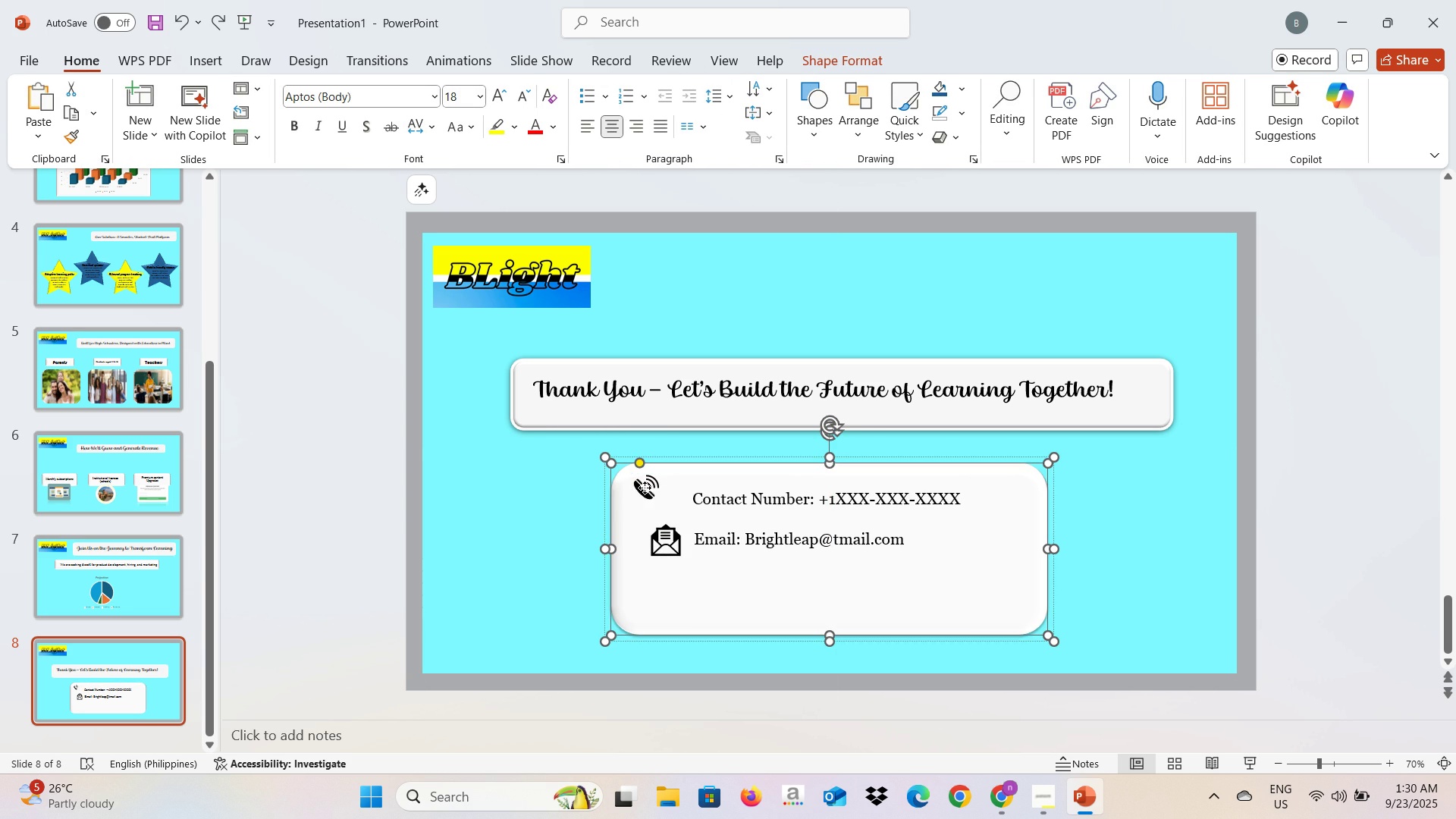 
double_click([645, 488])
 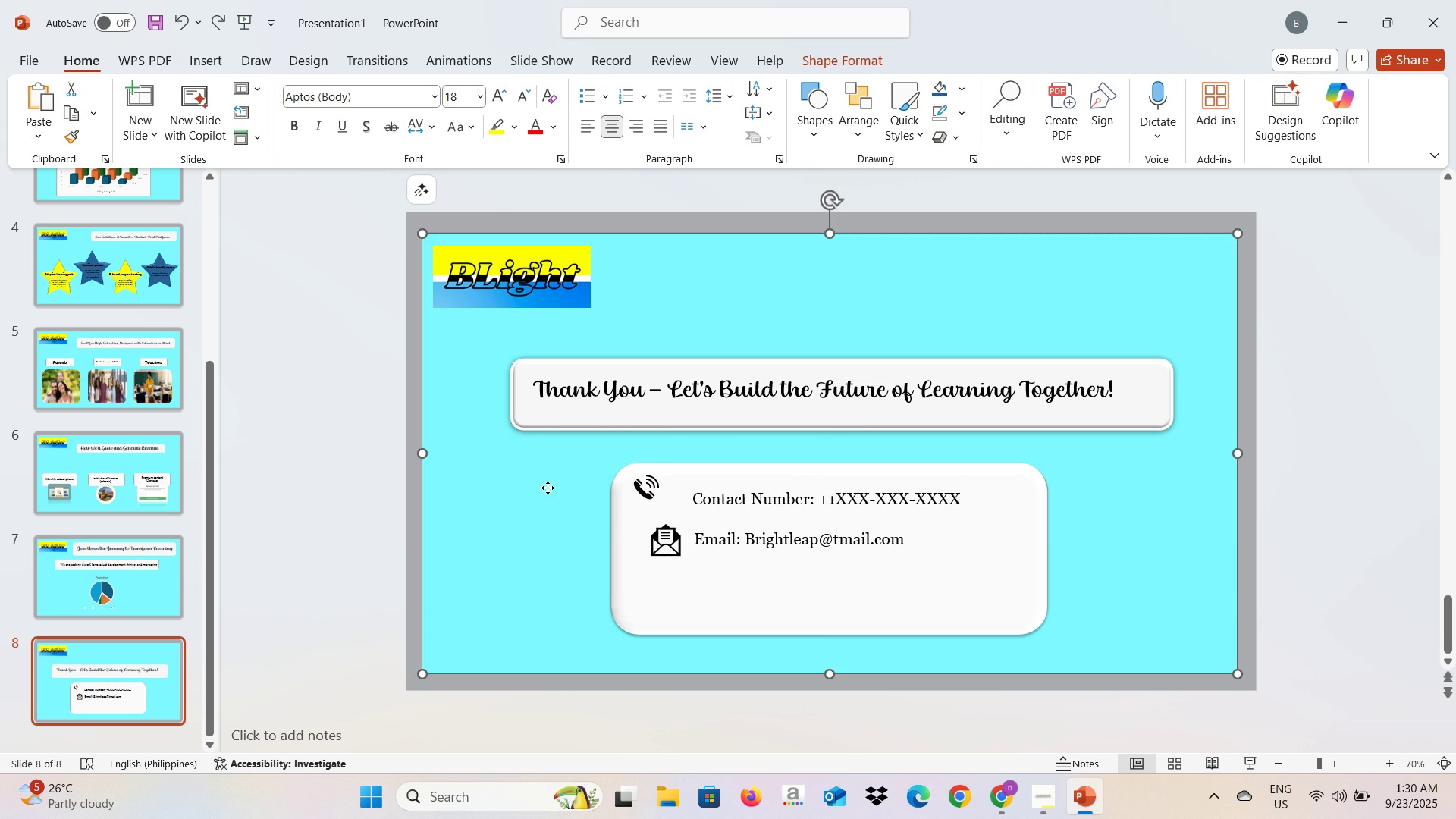 
left_click([548, 488])
 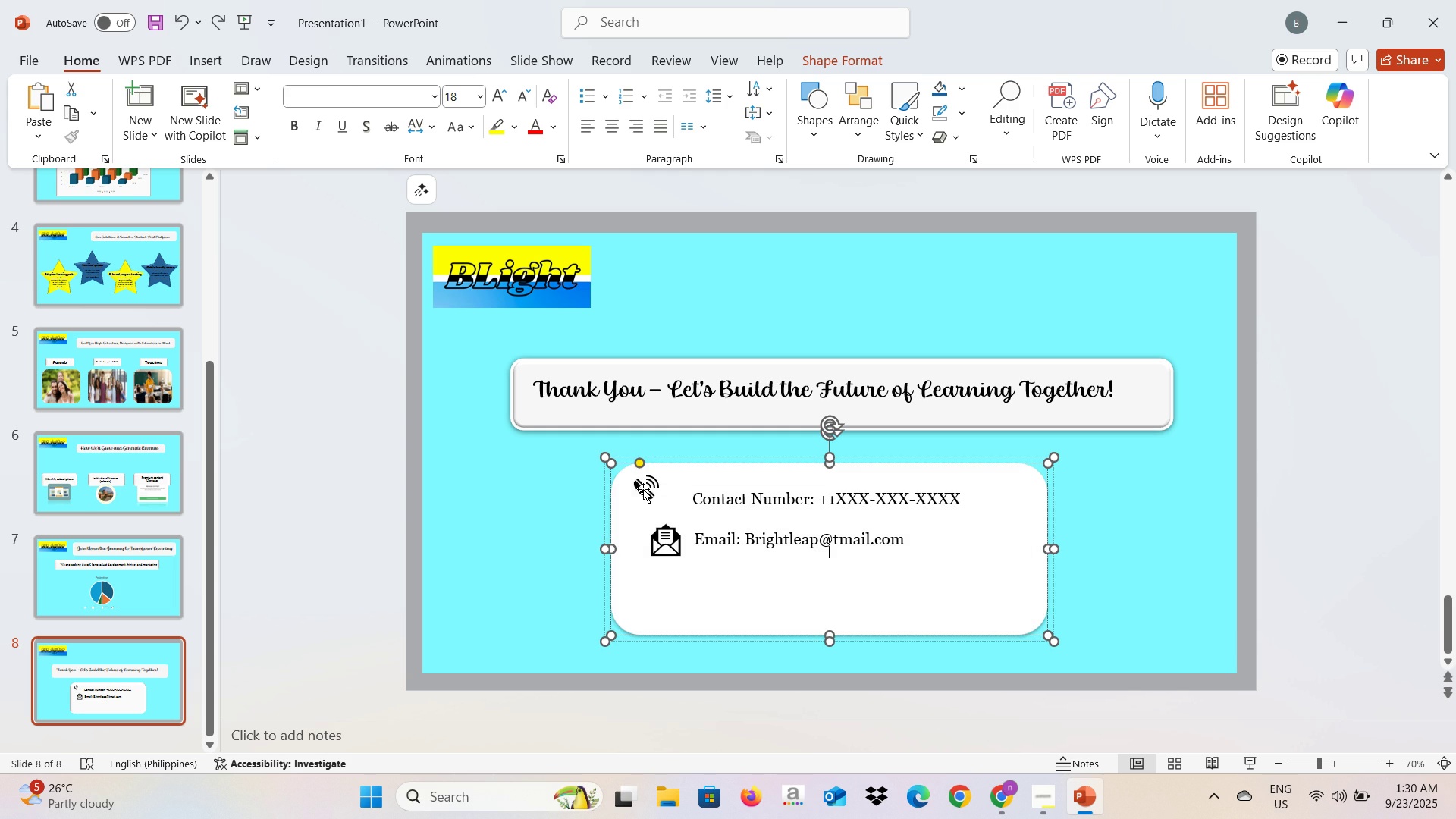 
double_click([643, 489])
 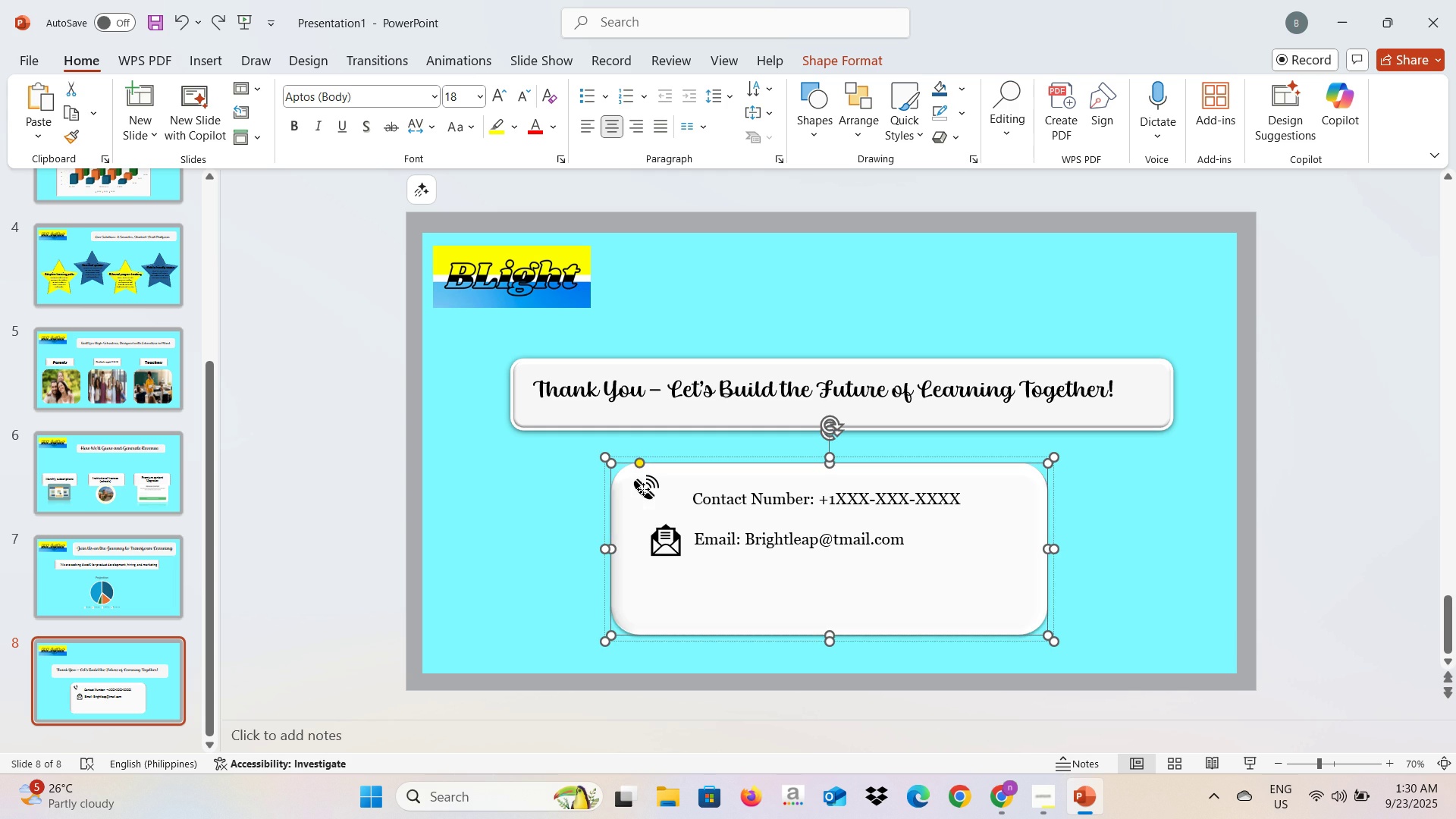 
triple_click([643, 489])
 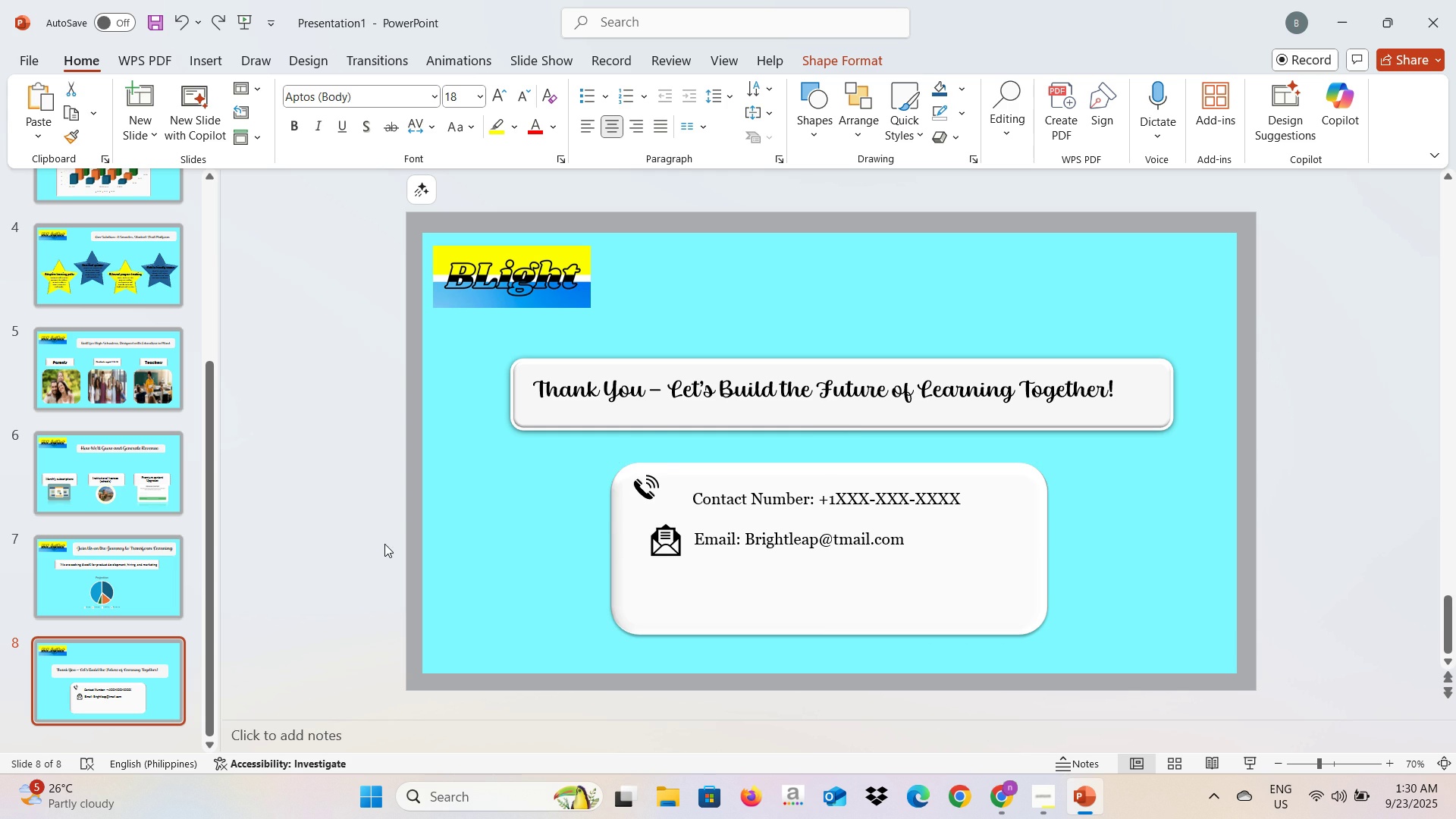 
left_click([384, 544])
 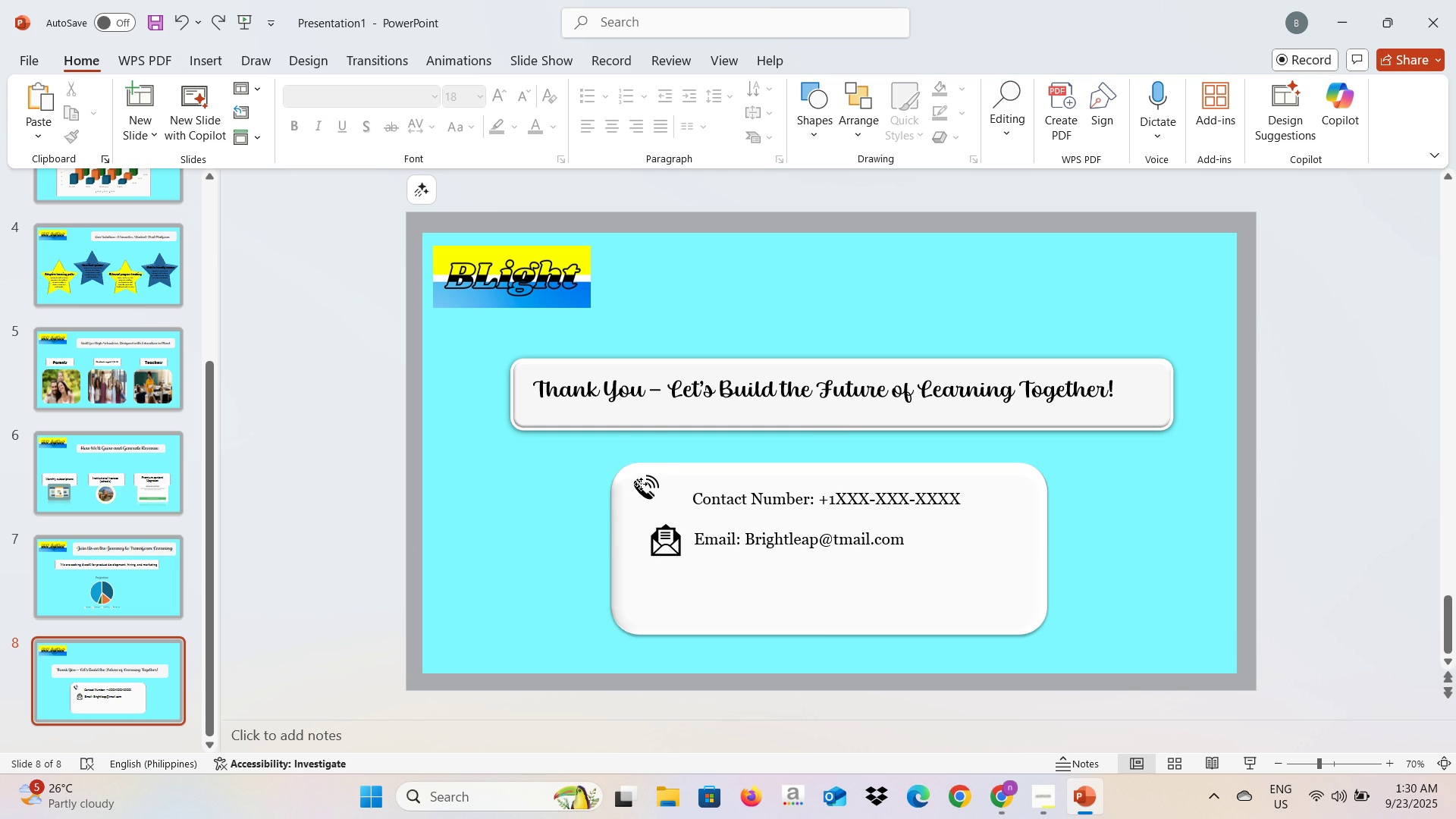 
left_click([641, 484])
 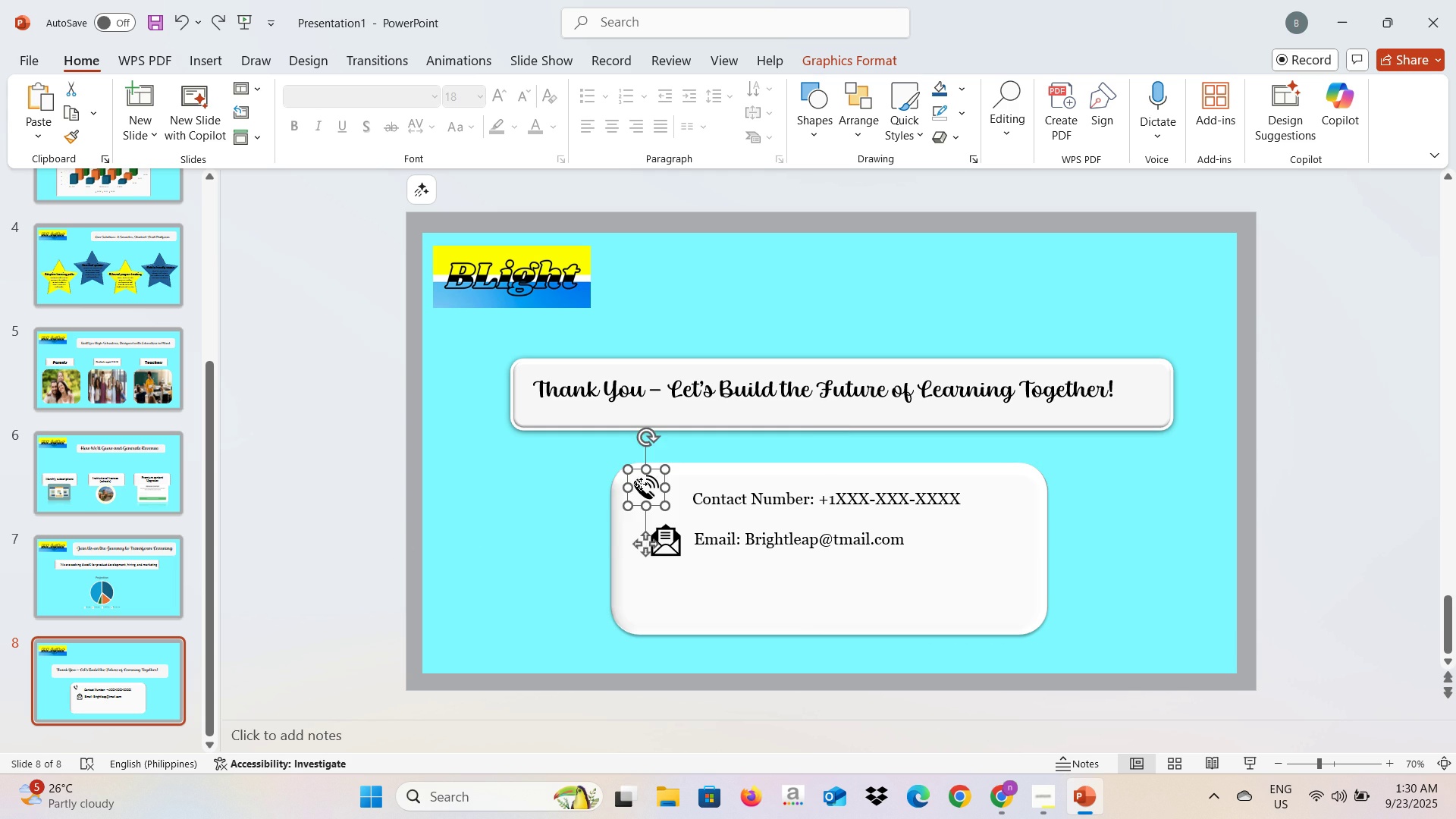 
left_click_drag(start_coordinate=[641, 484], to_coordinate=[664, 498])
 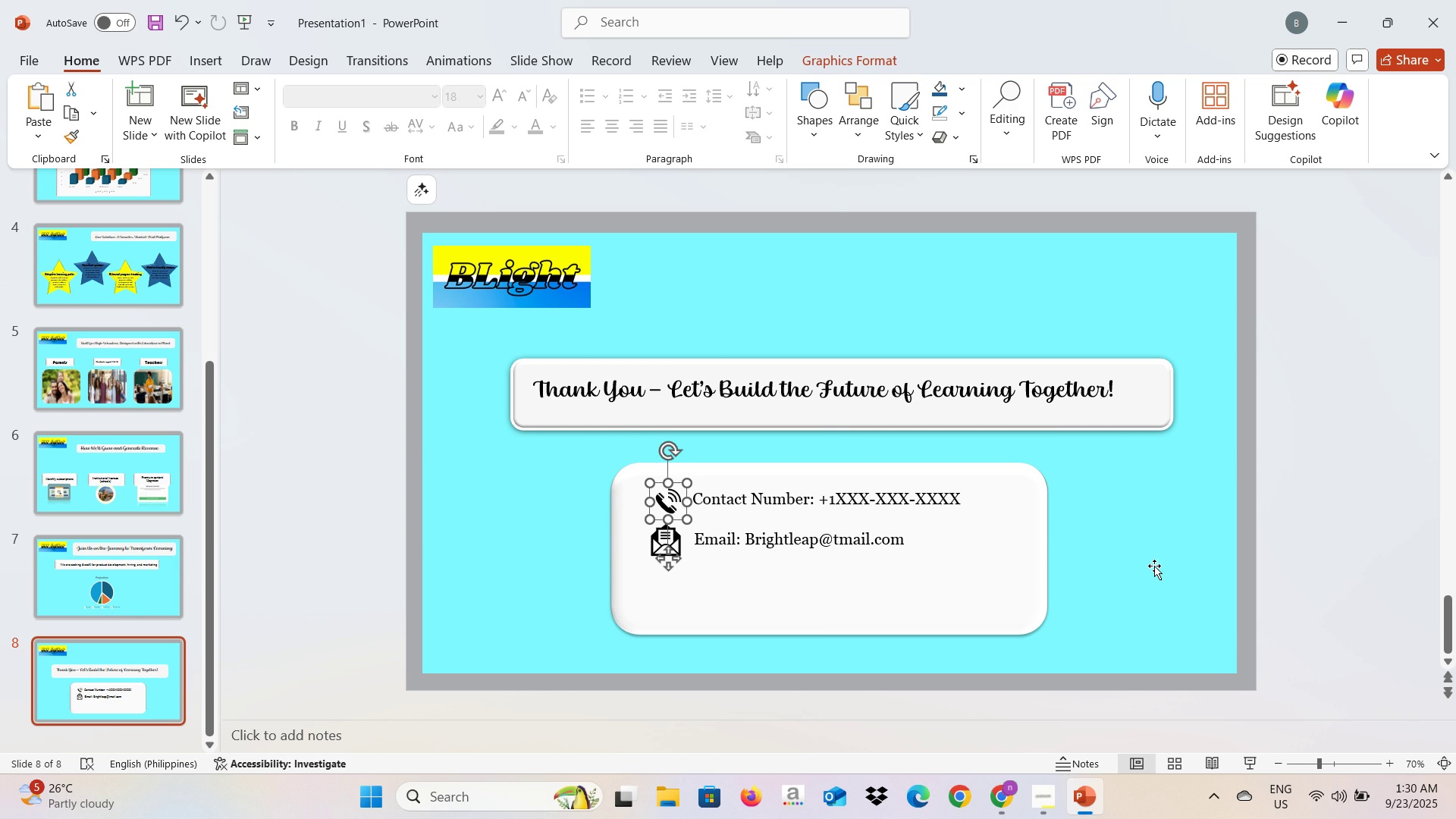 
left_click([1156, 566])
 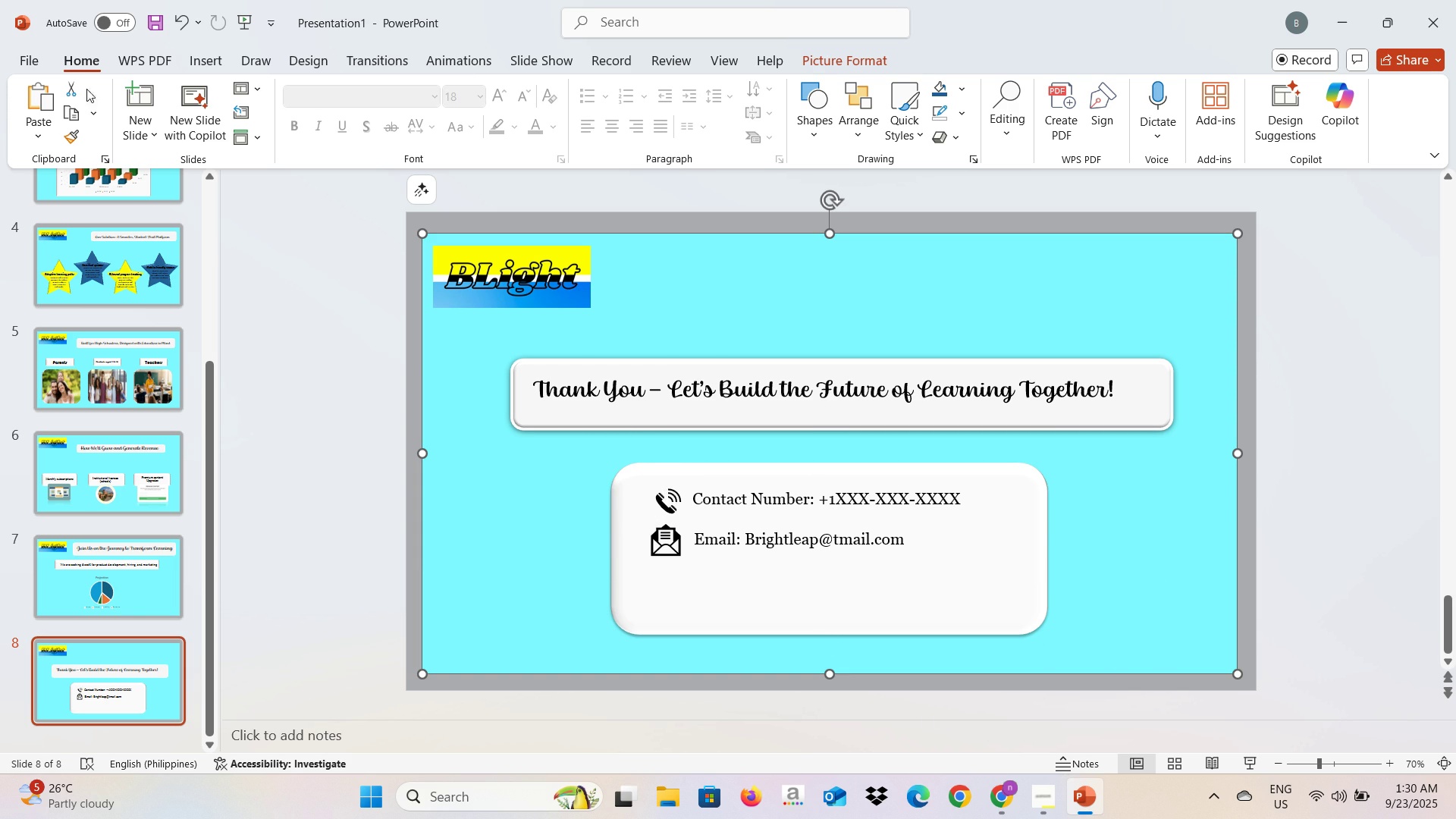 
left_click([325, 12])
 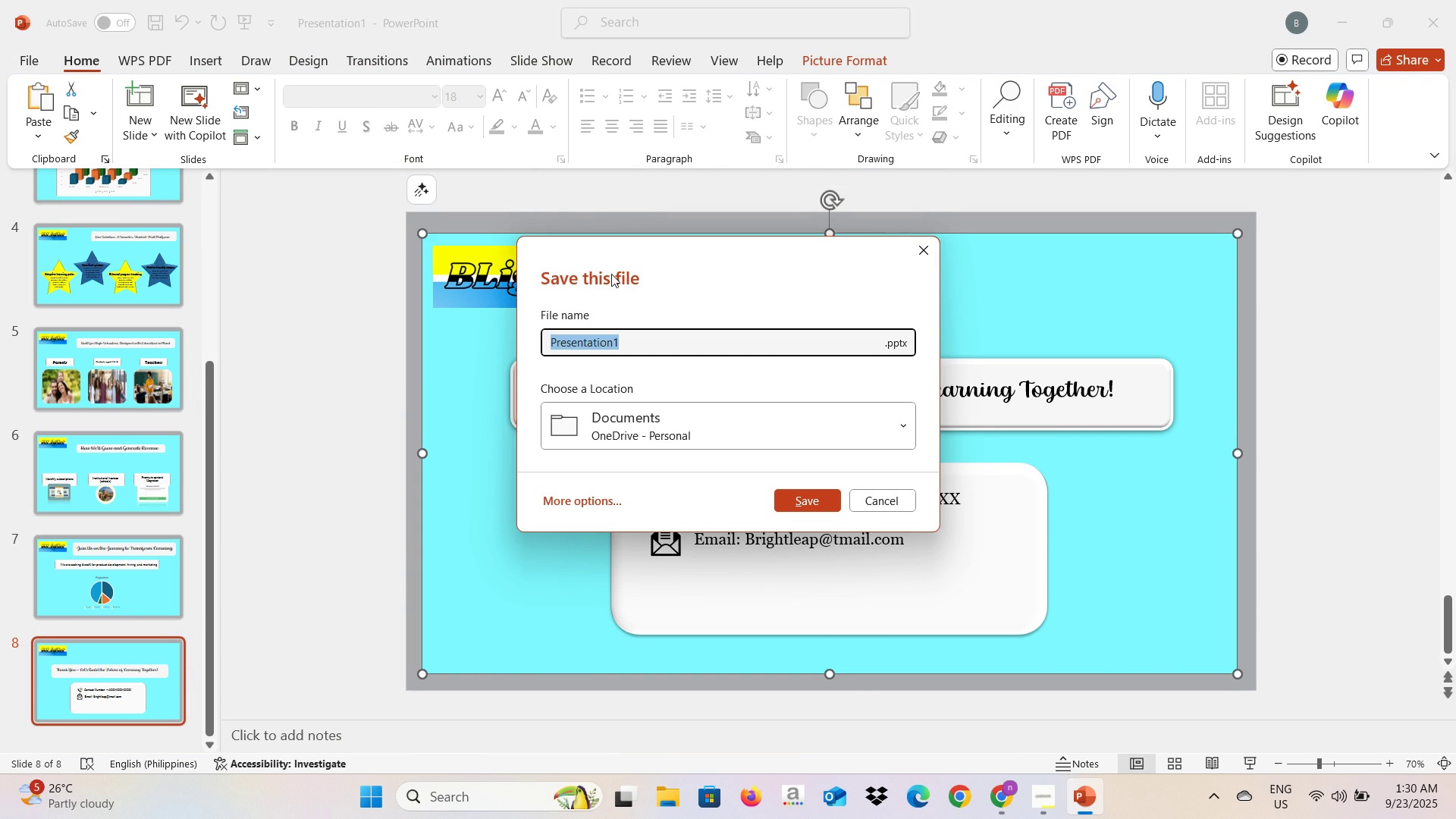 
type(Project 006)
 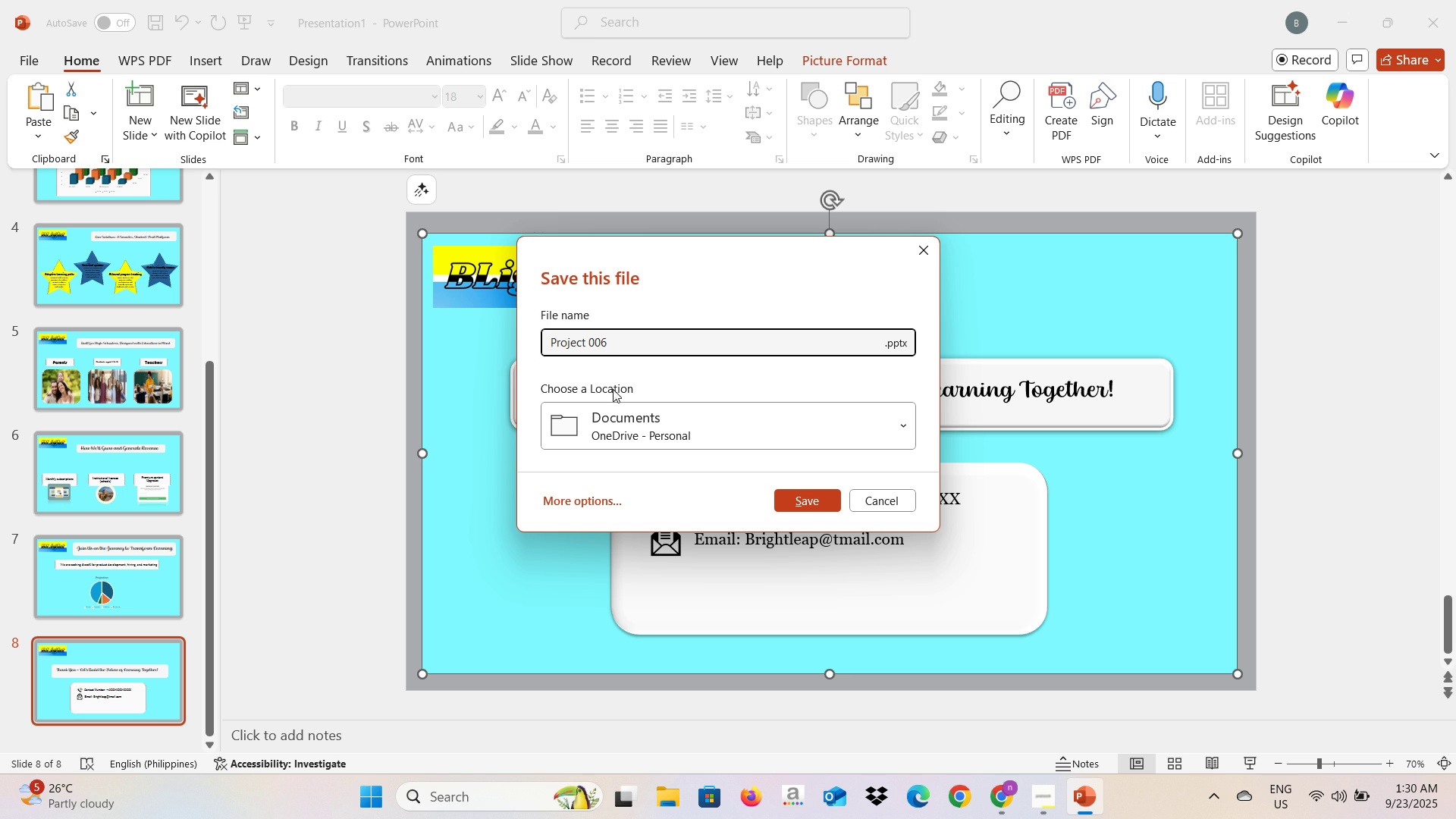 
left_click([681, 406])
 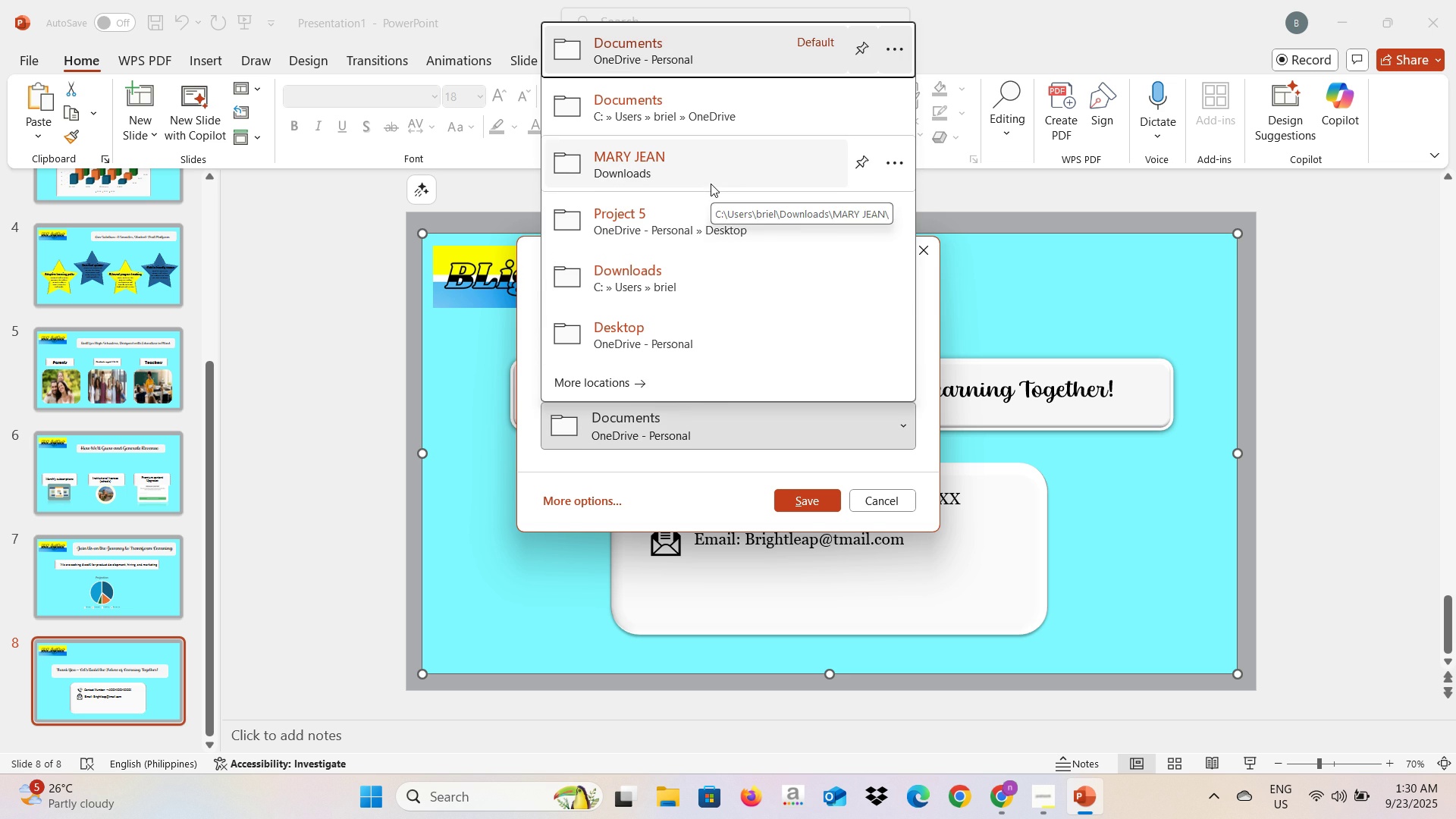 
left_click([711, 184])
 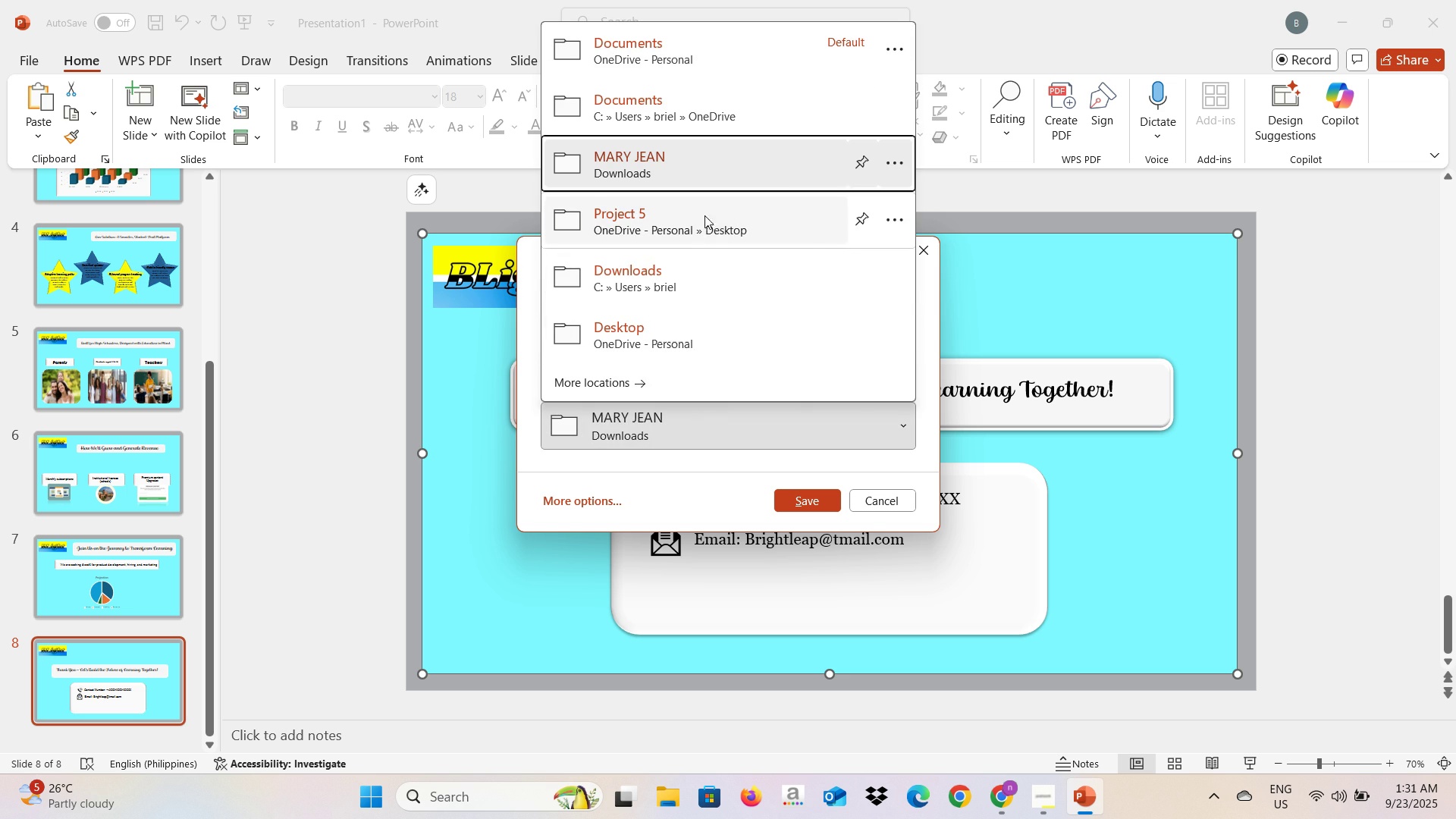 
left_click([799, 503])
 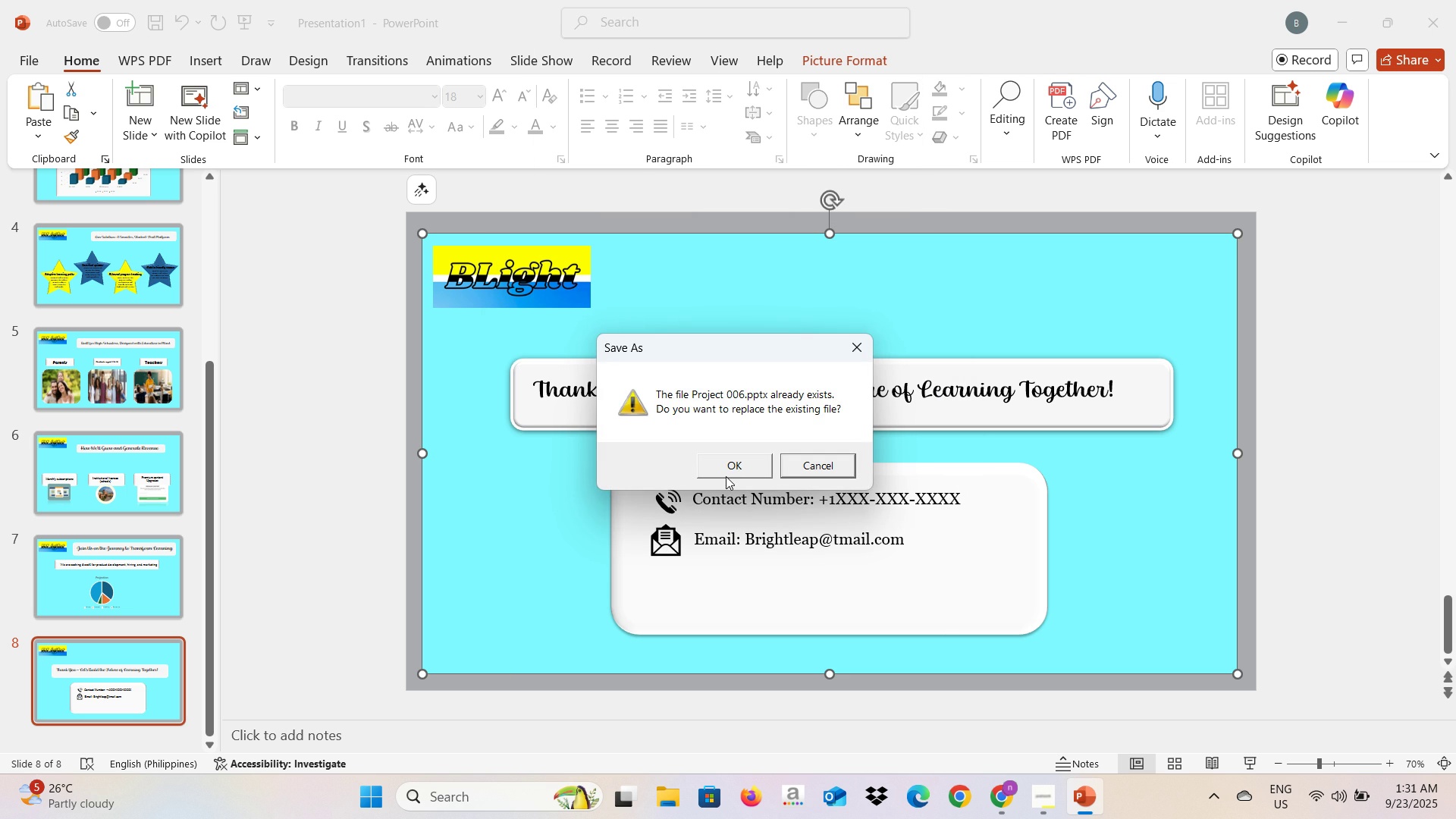 
left_click([726, 472])
 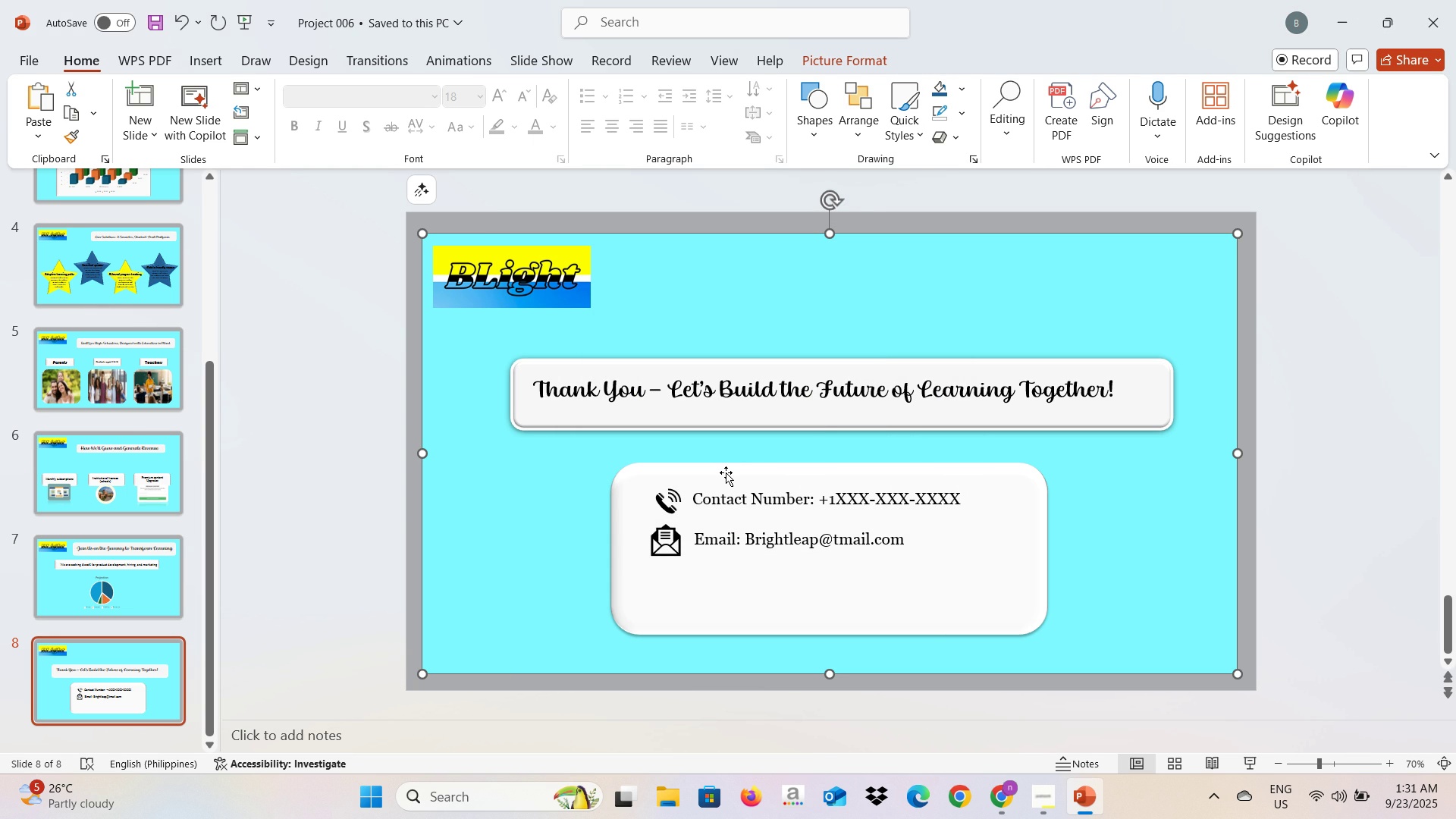 
wait(8.04)
 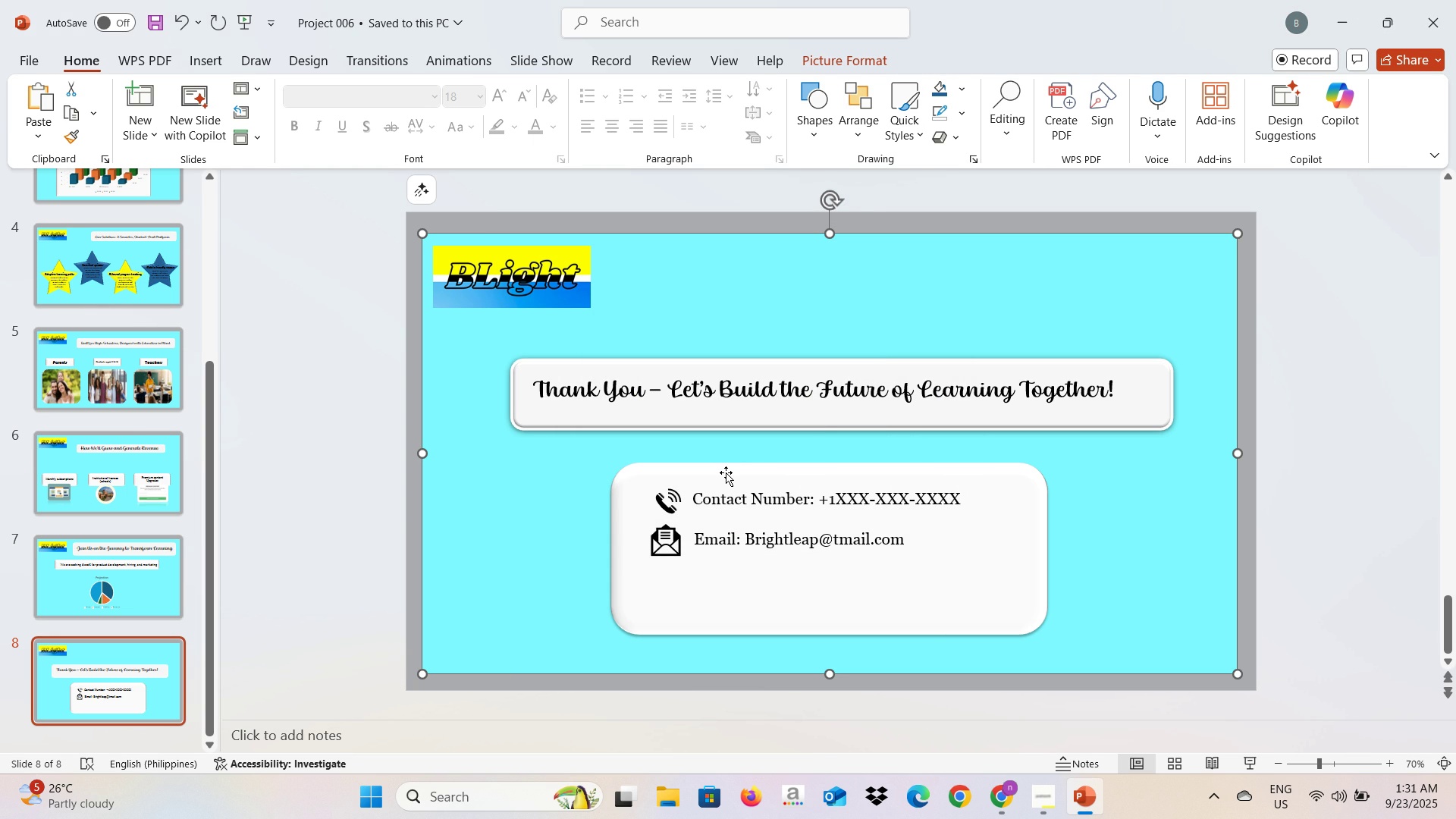 
left_click([47, 62])
 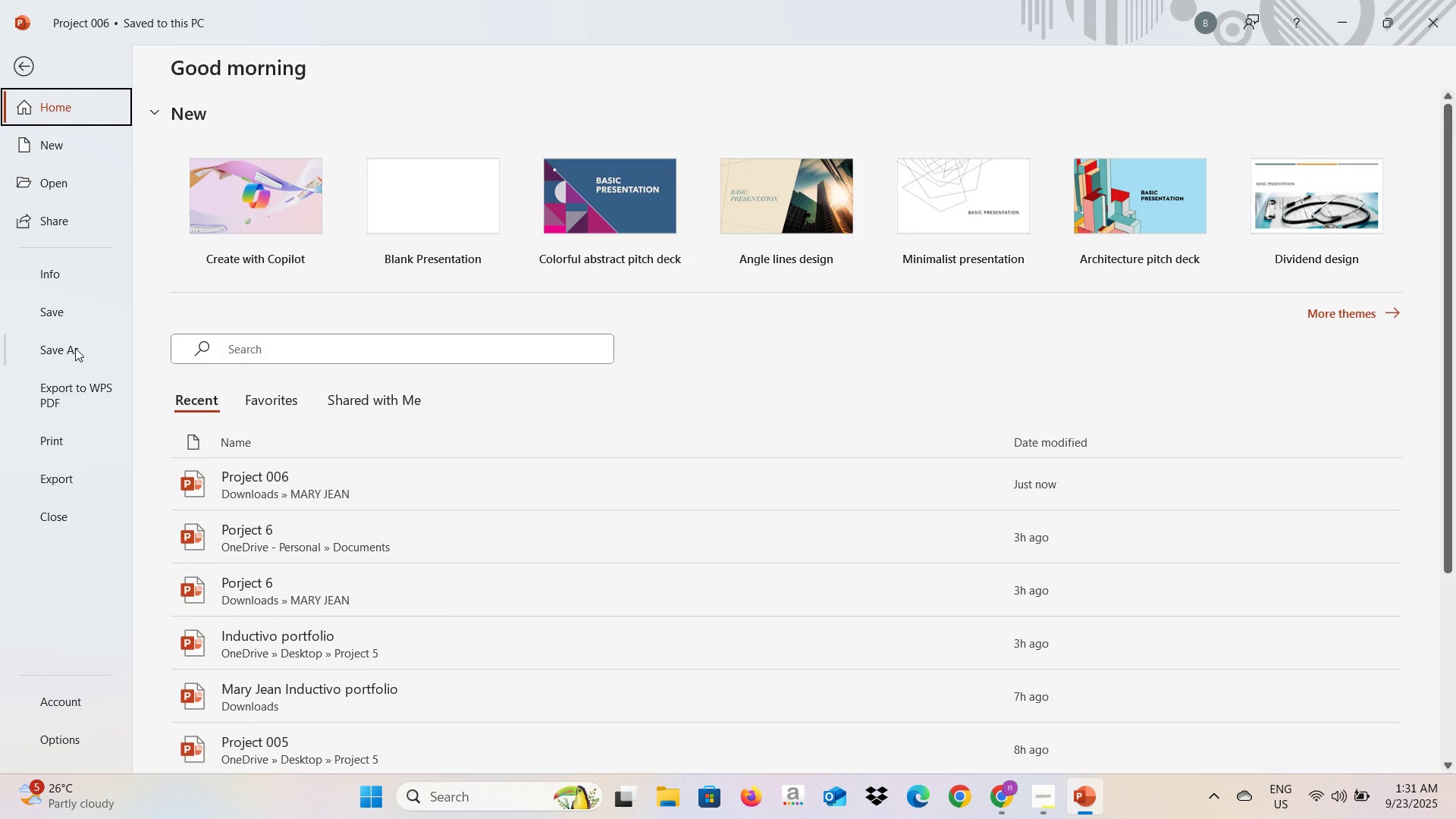 
left_click([75, 348])
 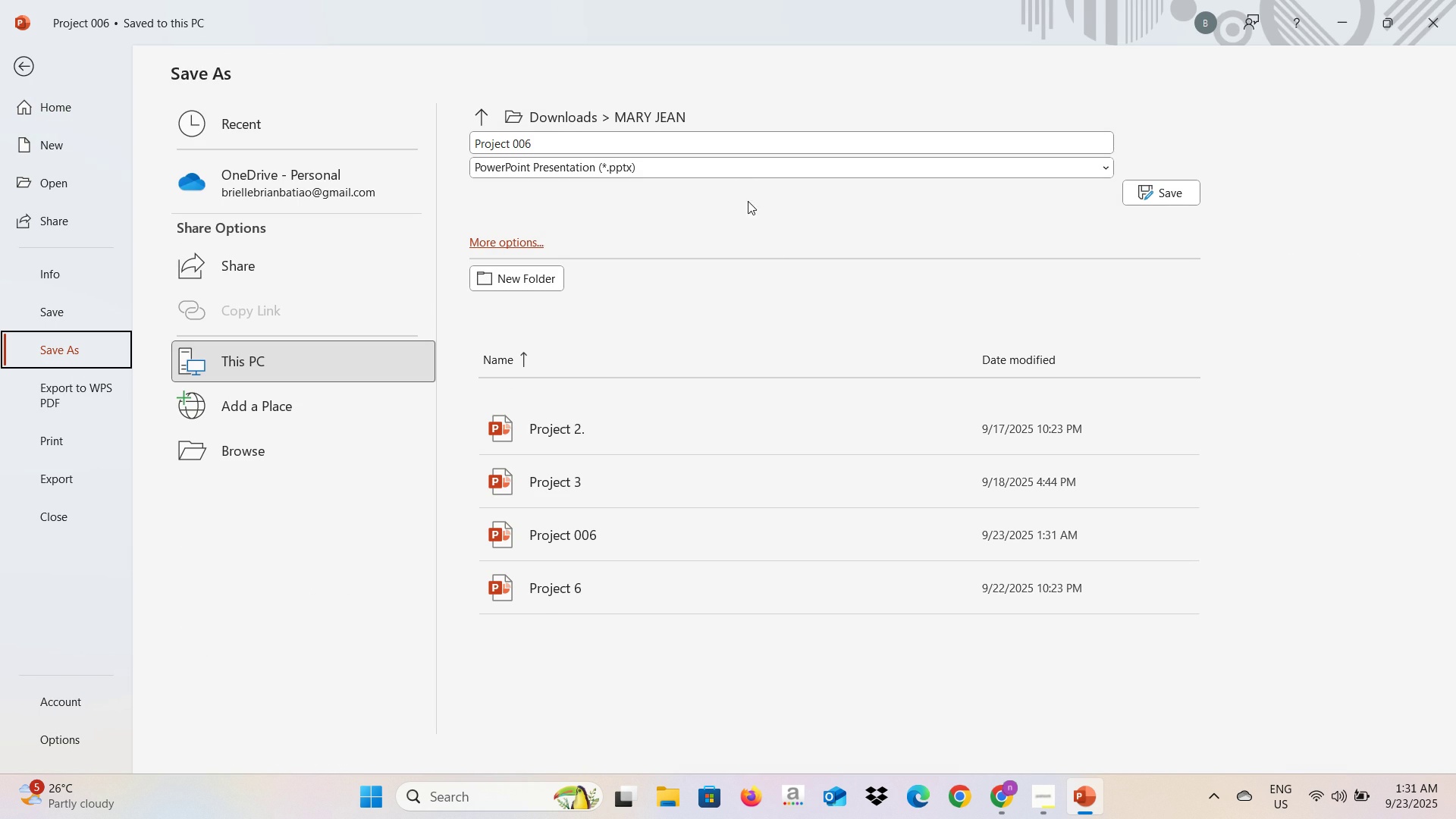 
left_click([738, 170])
 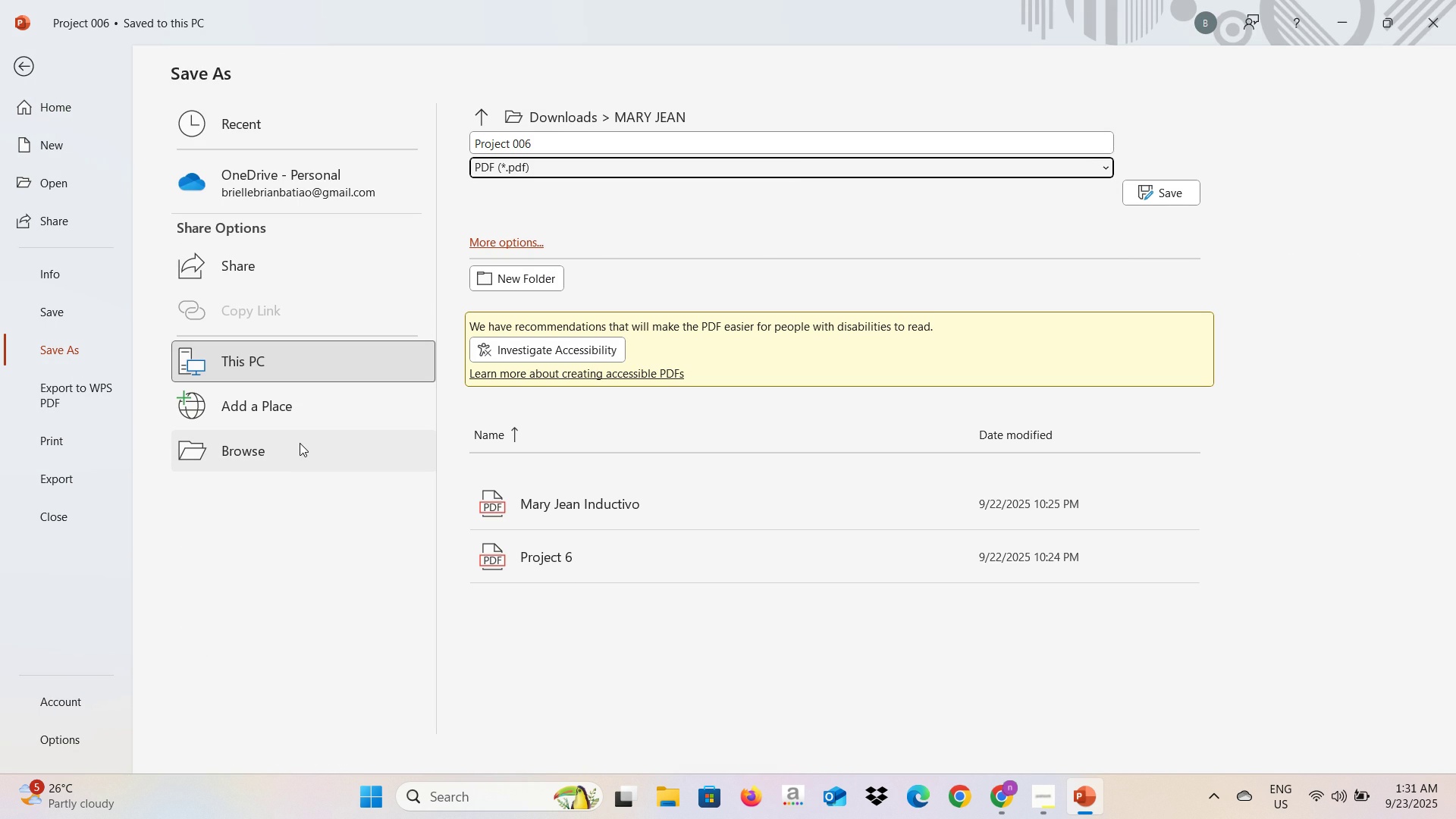 